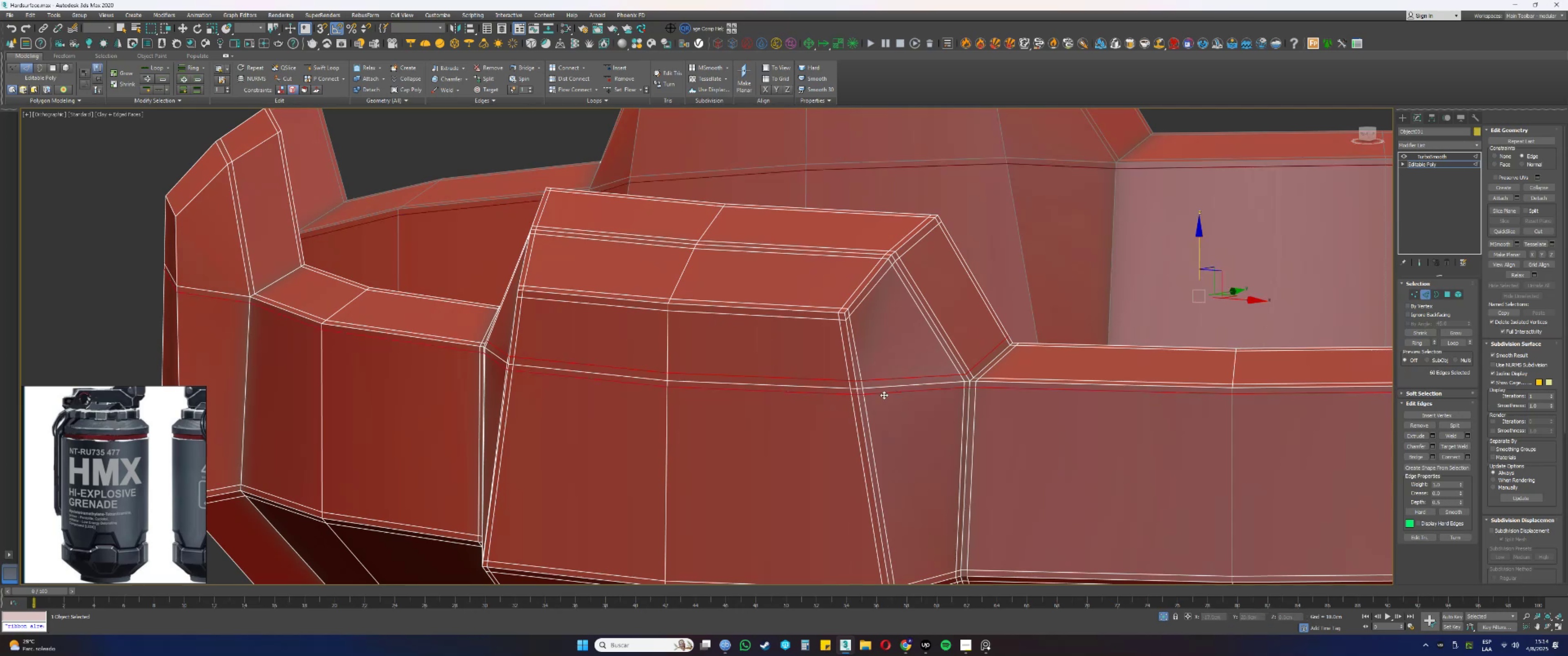 
hold_key(key=ControlLeft, duration=1.52)
double_click([866, 403])
 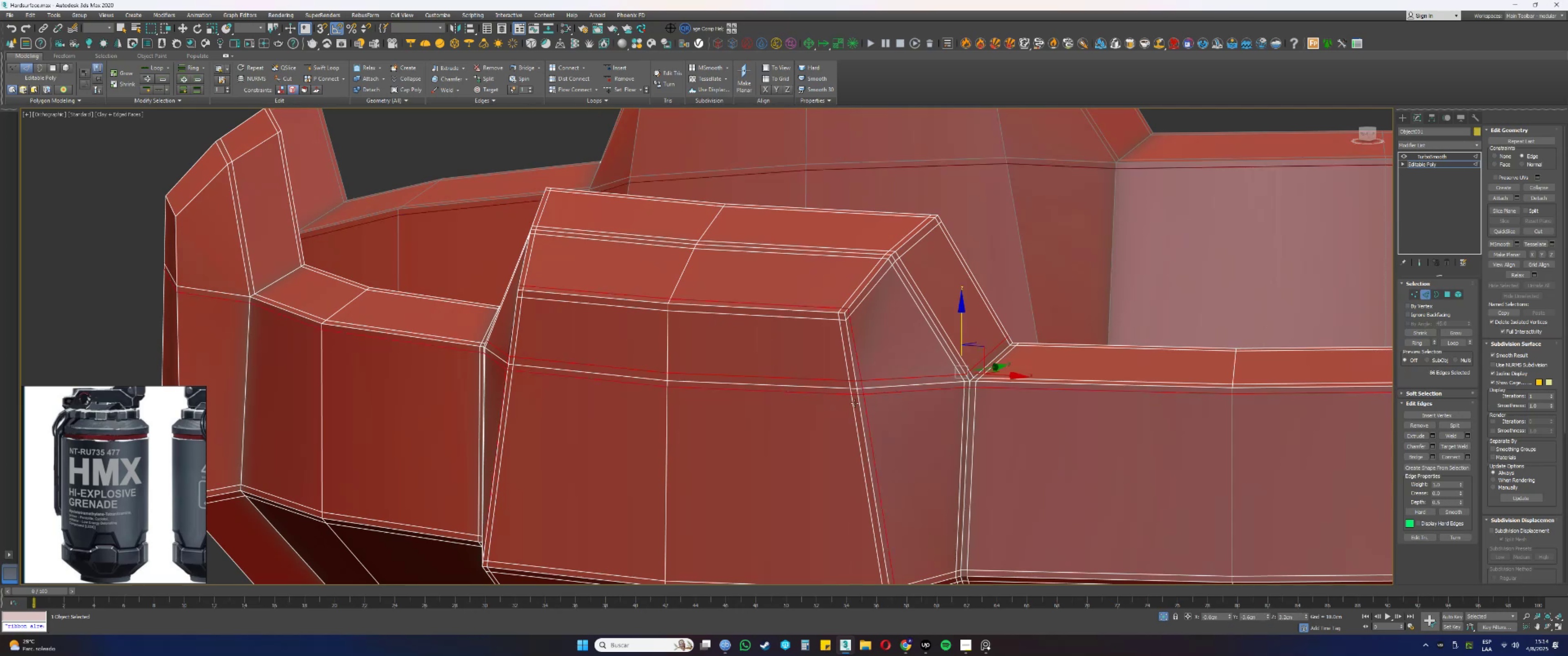 
left_click([854, 403])
 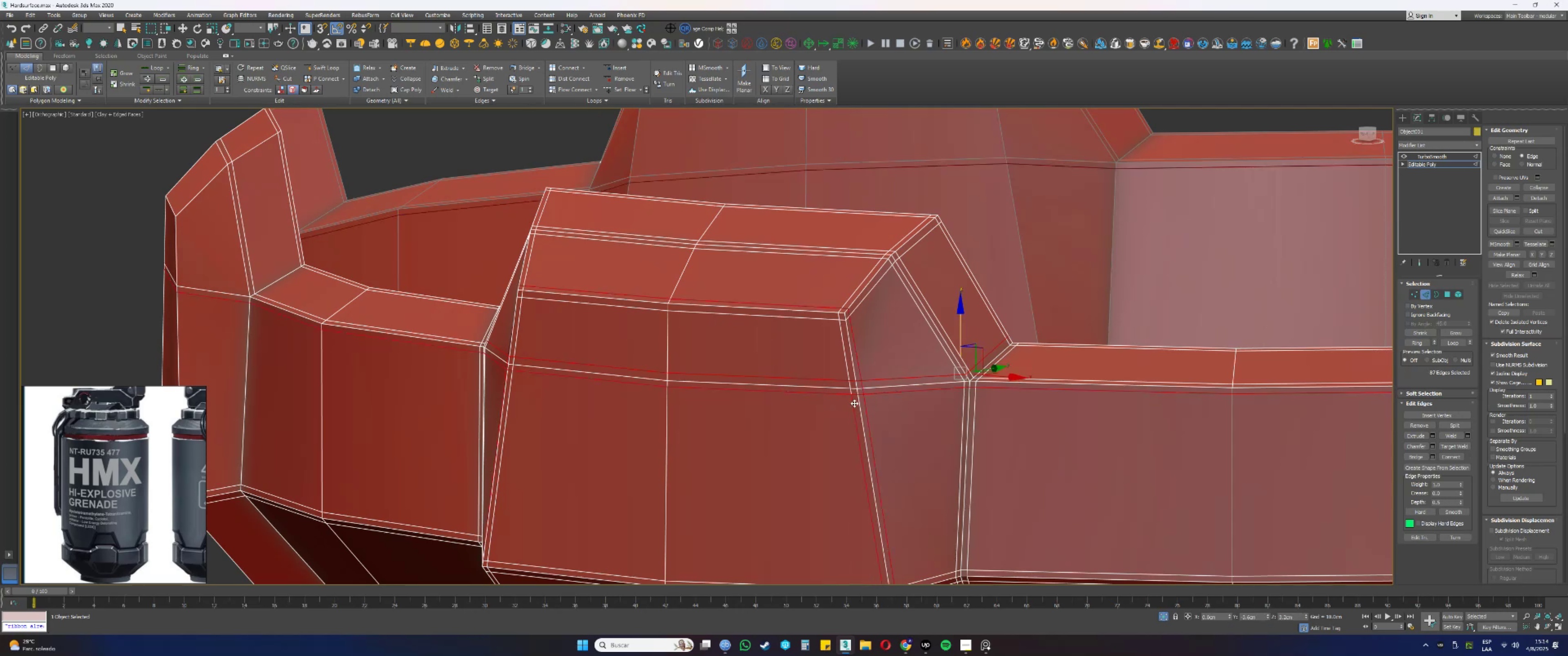 
double_click([854, 403])
 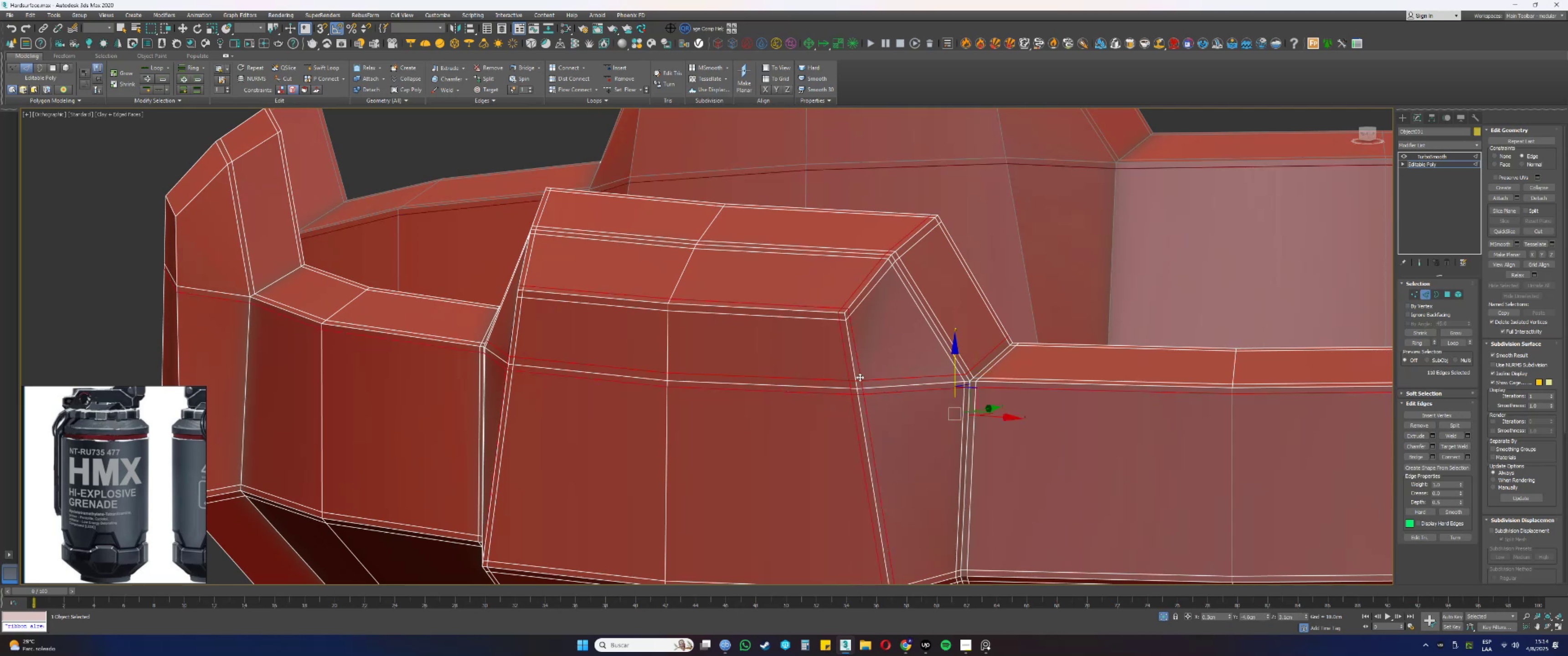 
hold_key(key=ControlLeft, duration=1.52)
left_click([868, 295])
 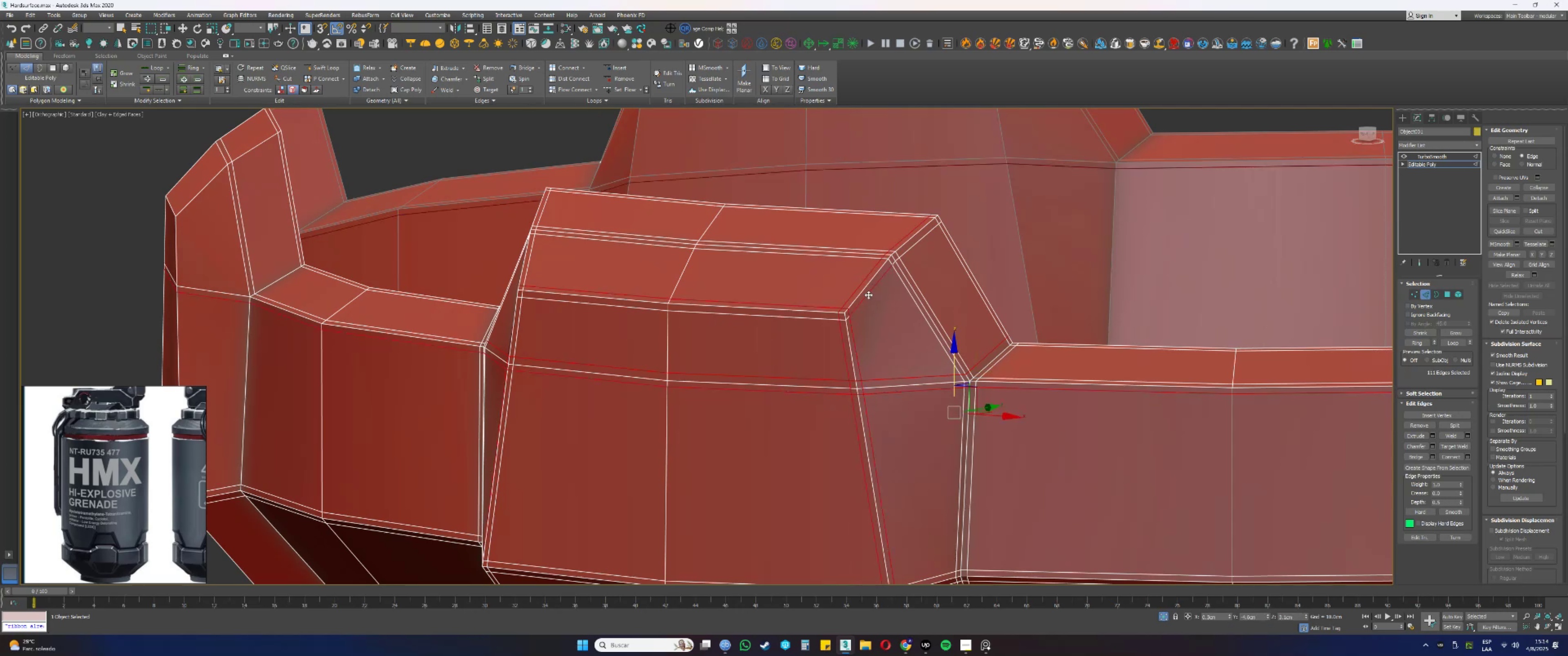 
double_click([868, 295])
 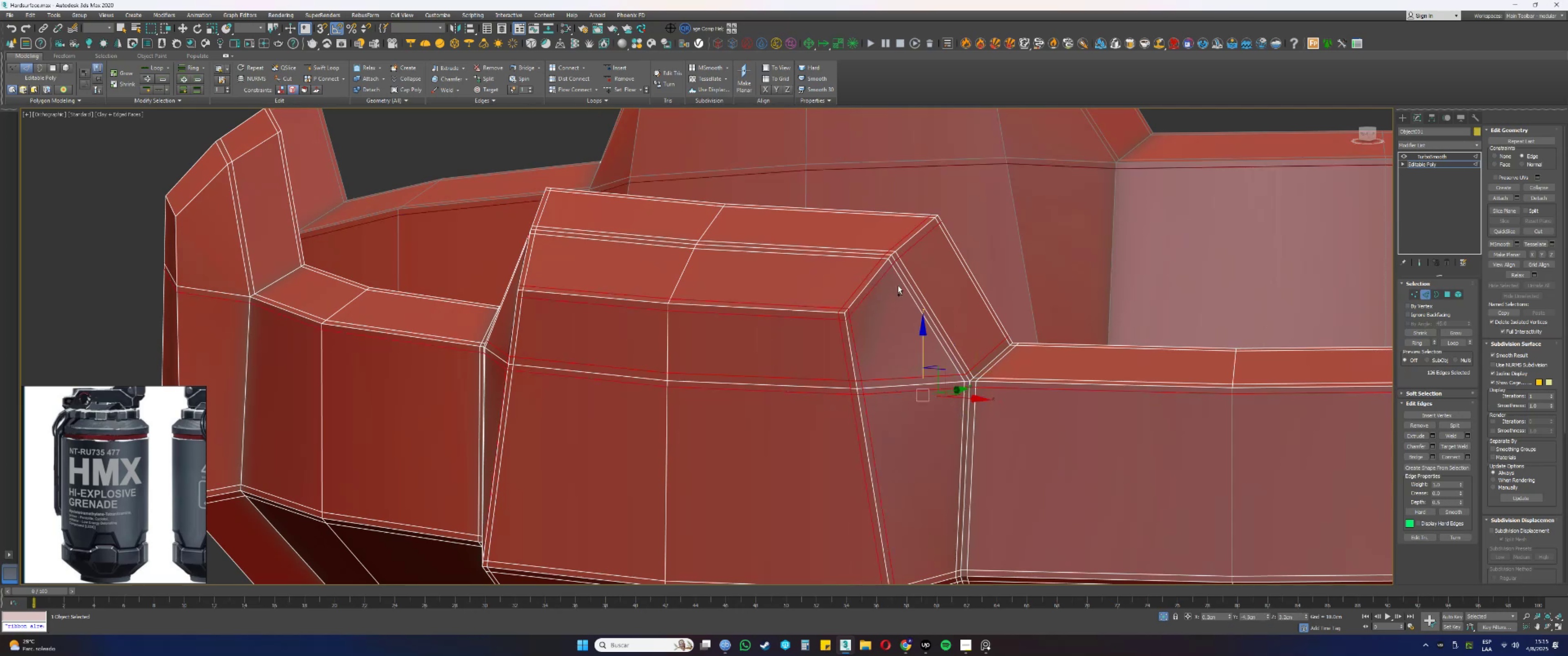 
left_click([903, 286])
 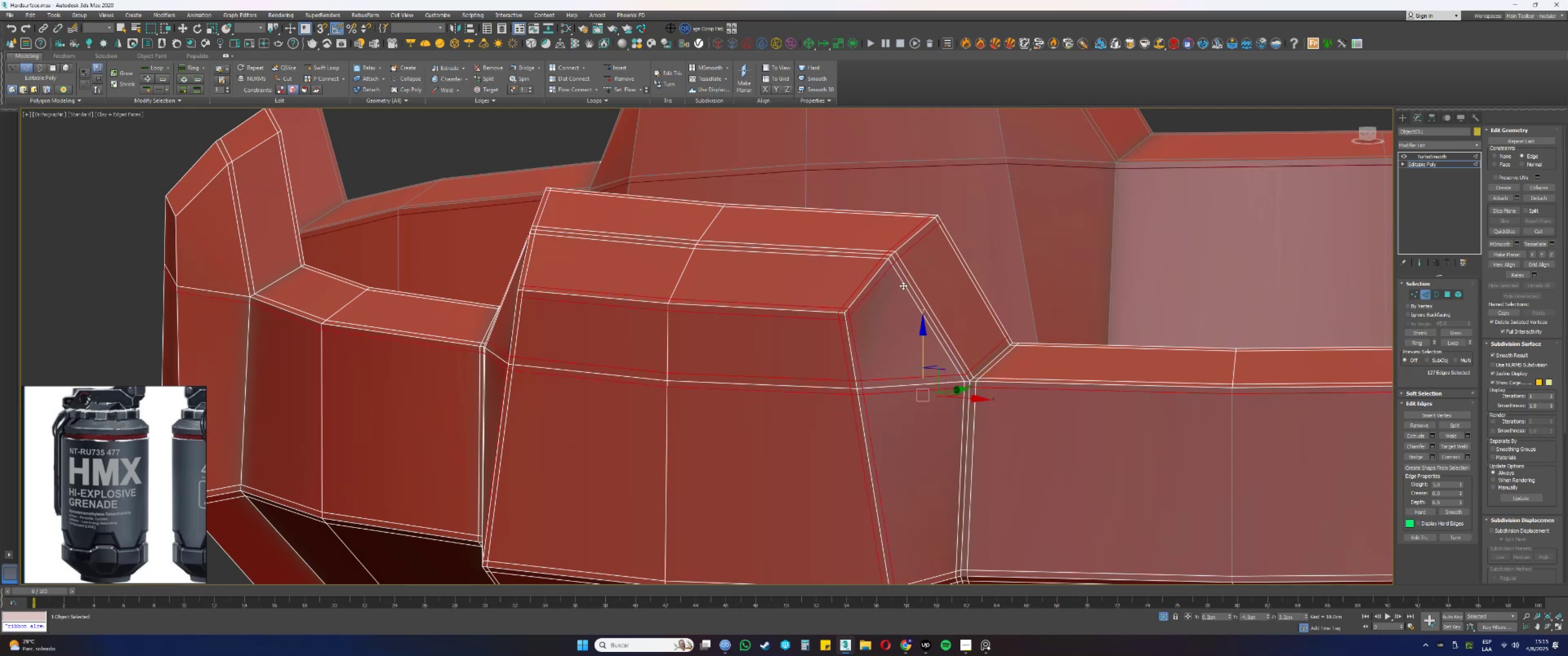 
hold_key(key=ControlLeft, duration=1.52)
double_click([903, 286])
 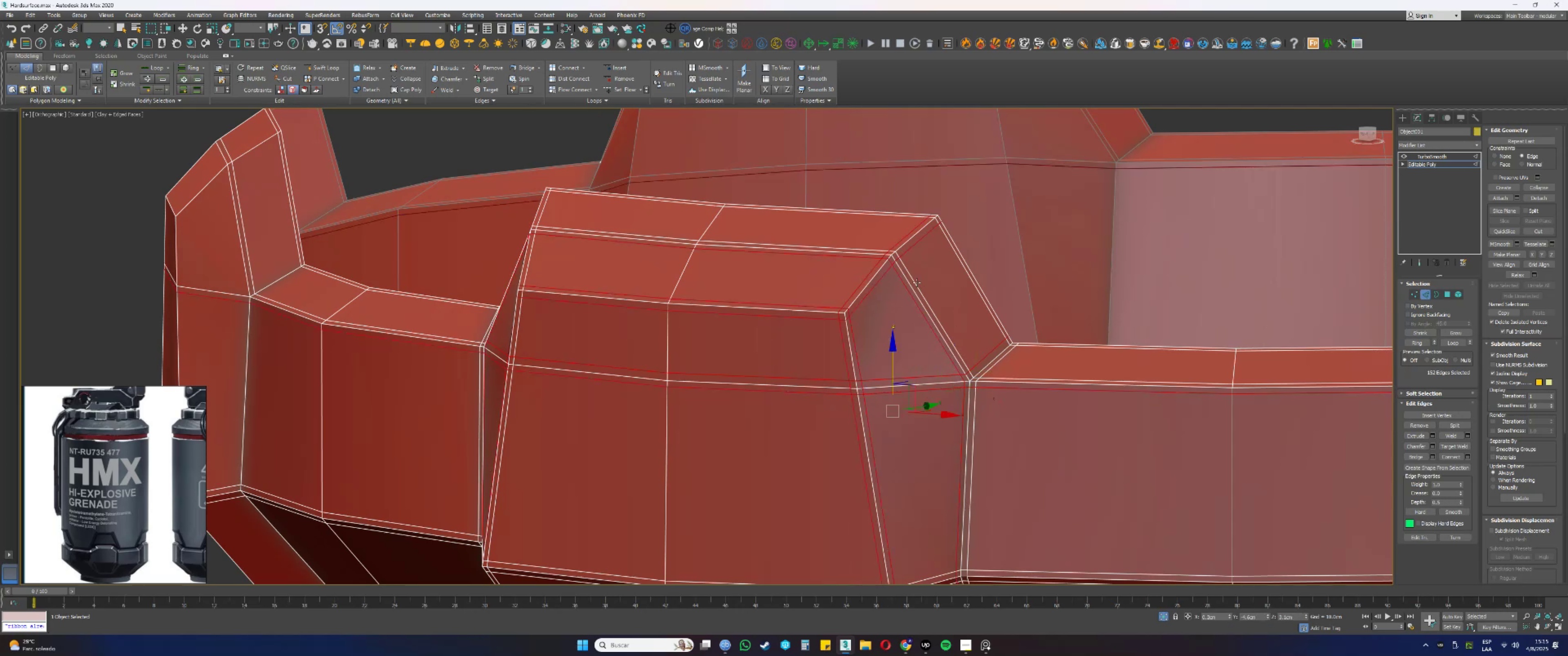 
left_click([914, 281])
 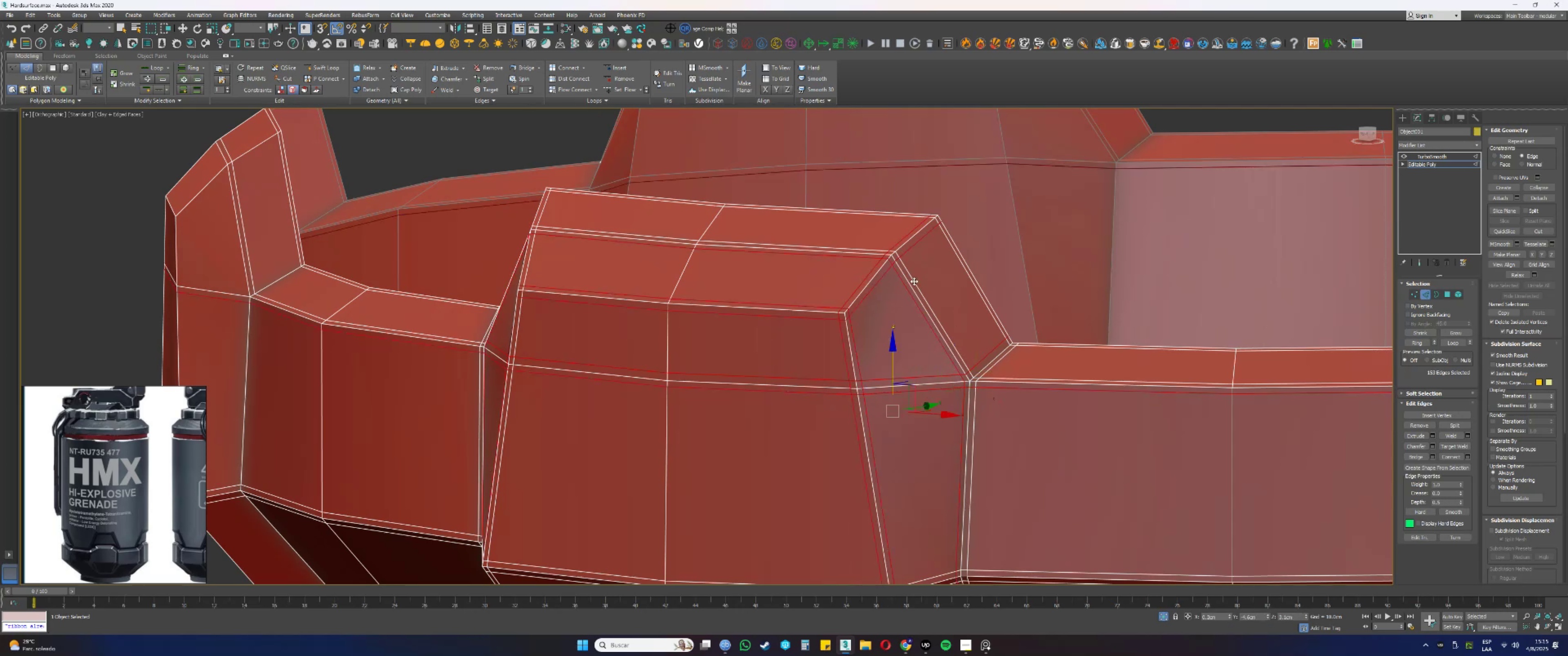 
double_click([914, 281])
 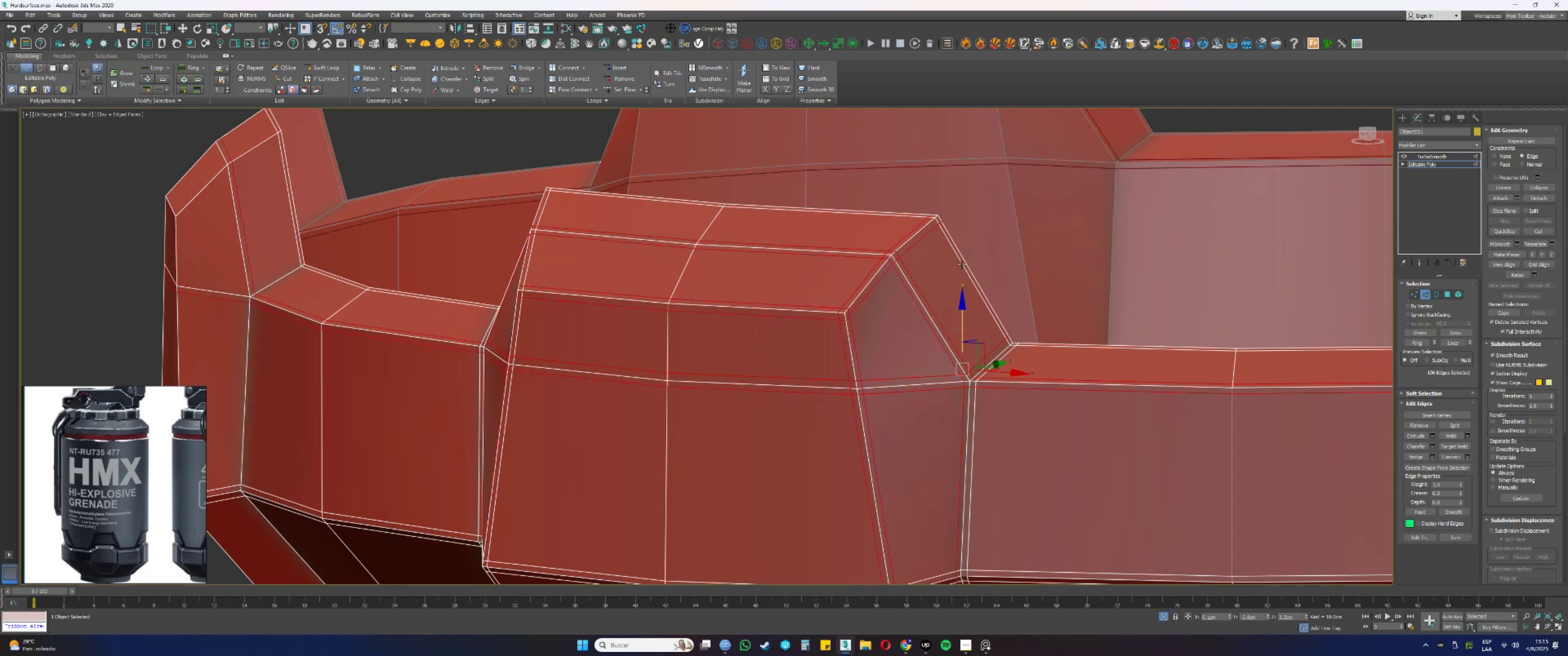 
left_click([962, 265])
 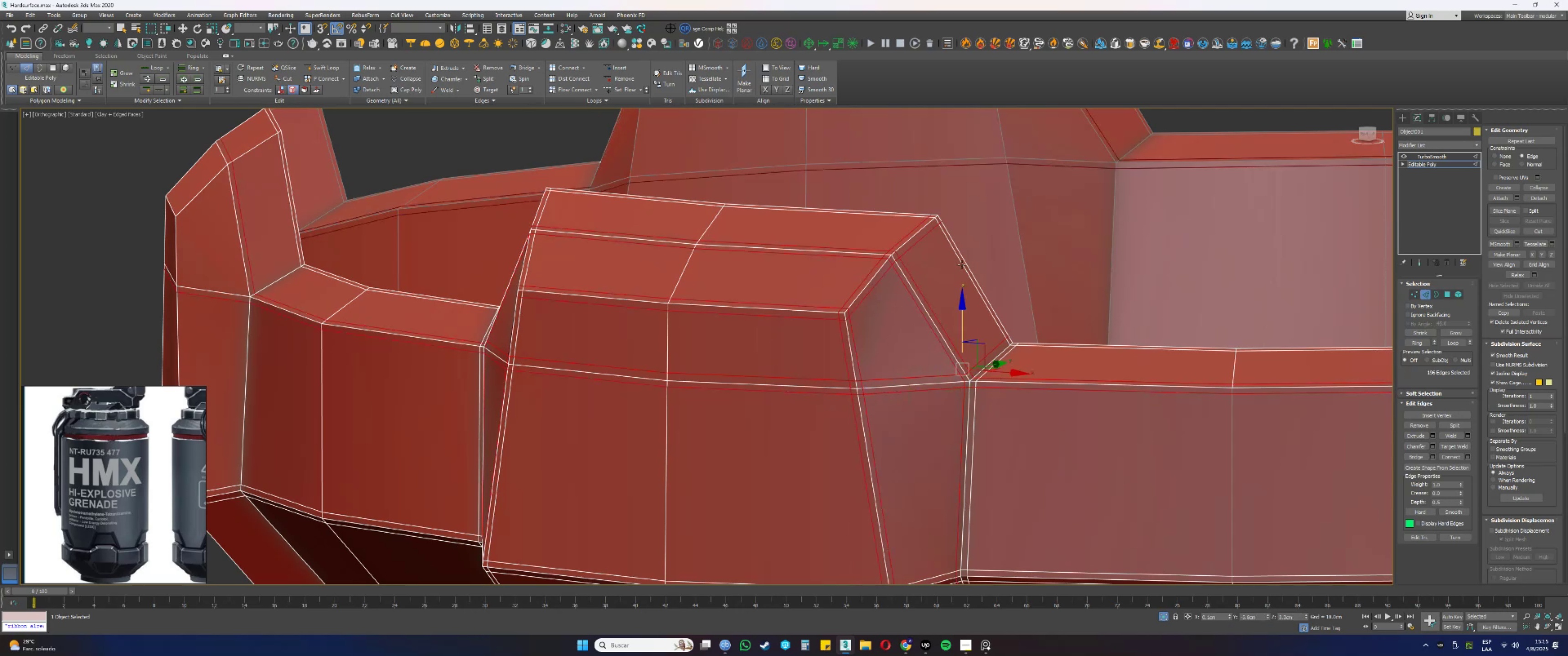 
key(Control+ControlLeft)
 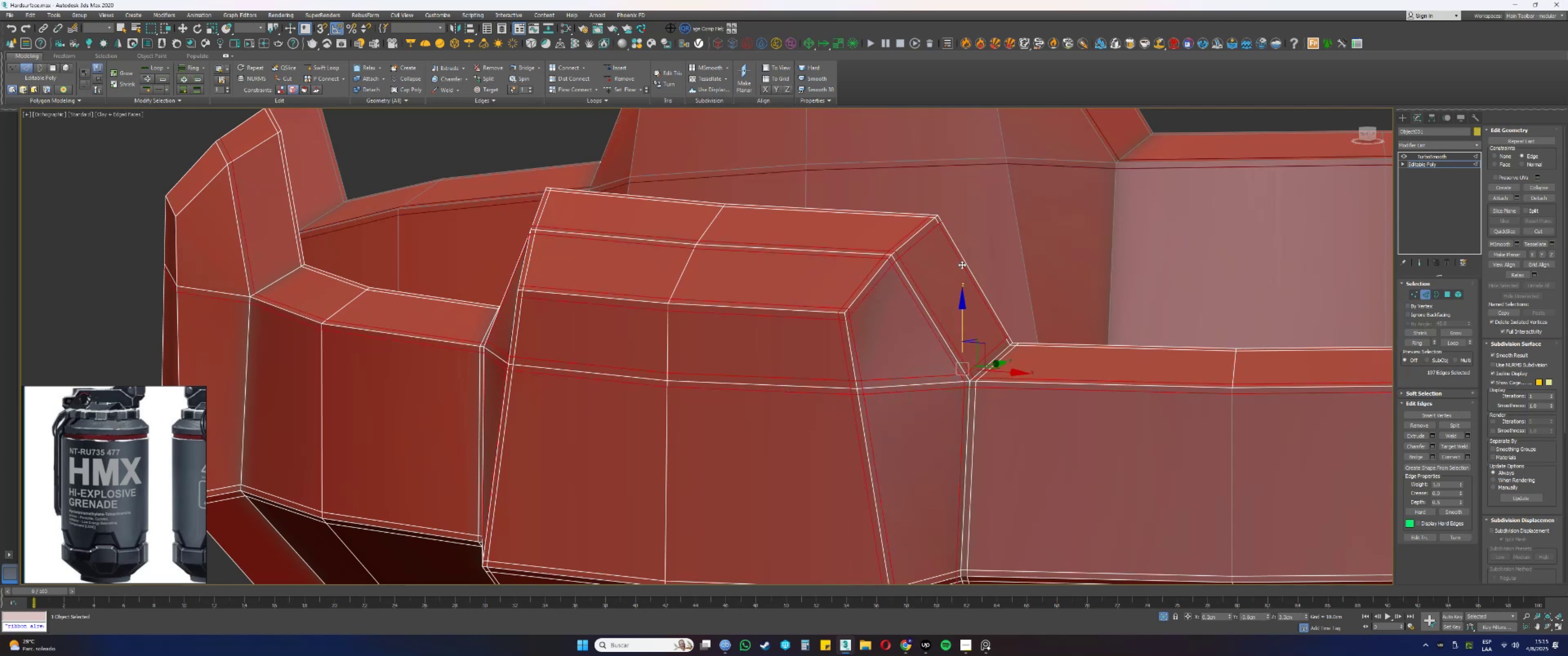 
key(Control+ControlLeft)
 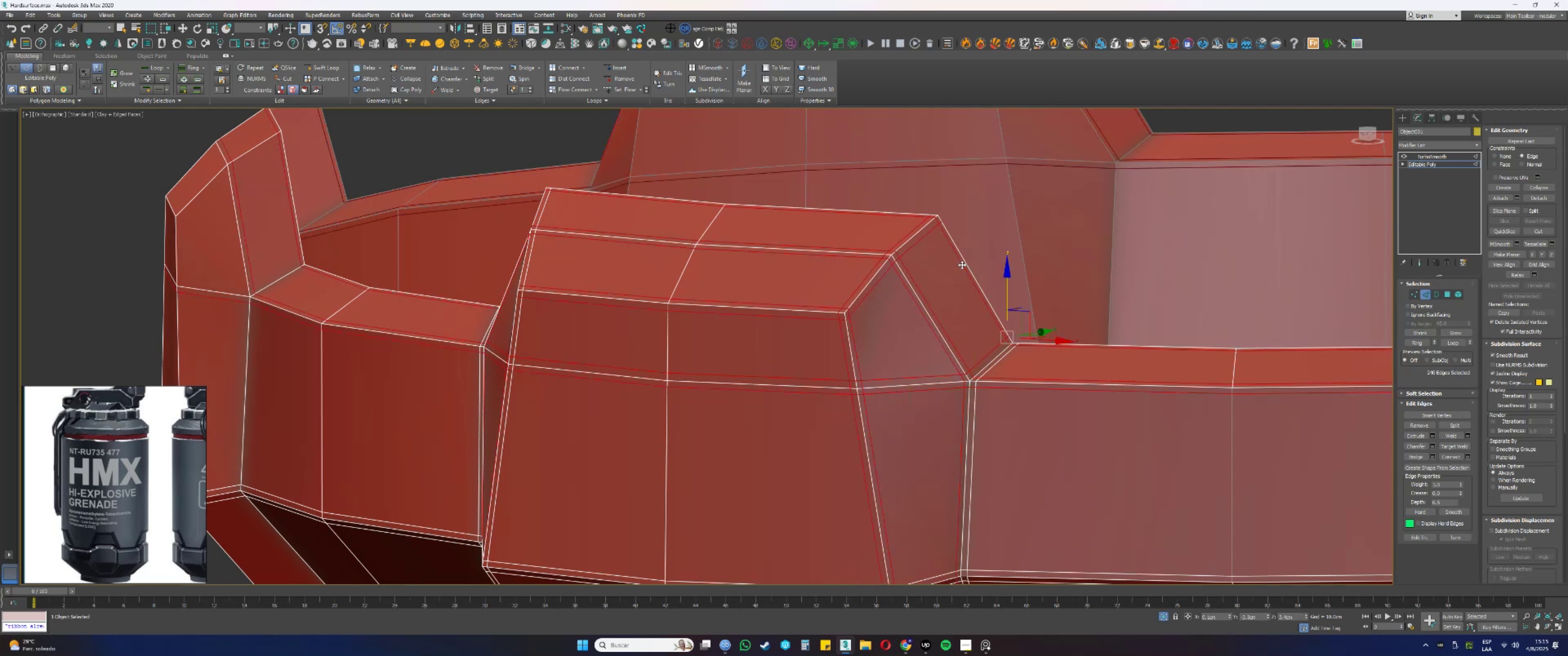 
double_click([962, 265])
 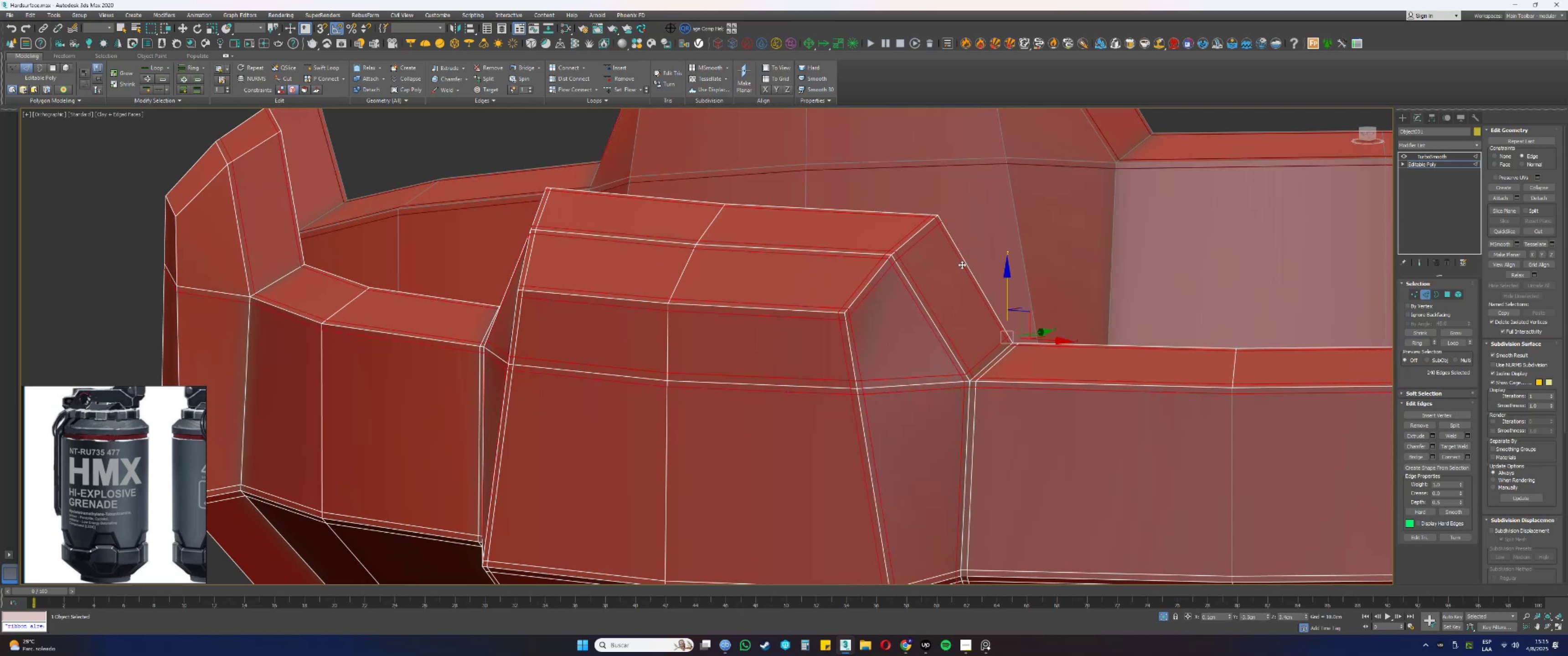 
key(Control+ControlLeft)
 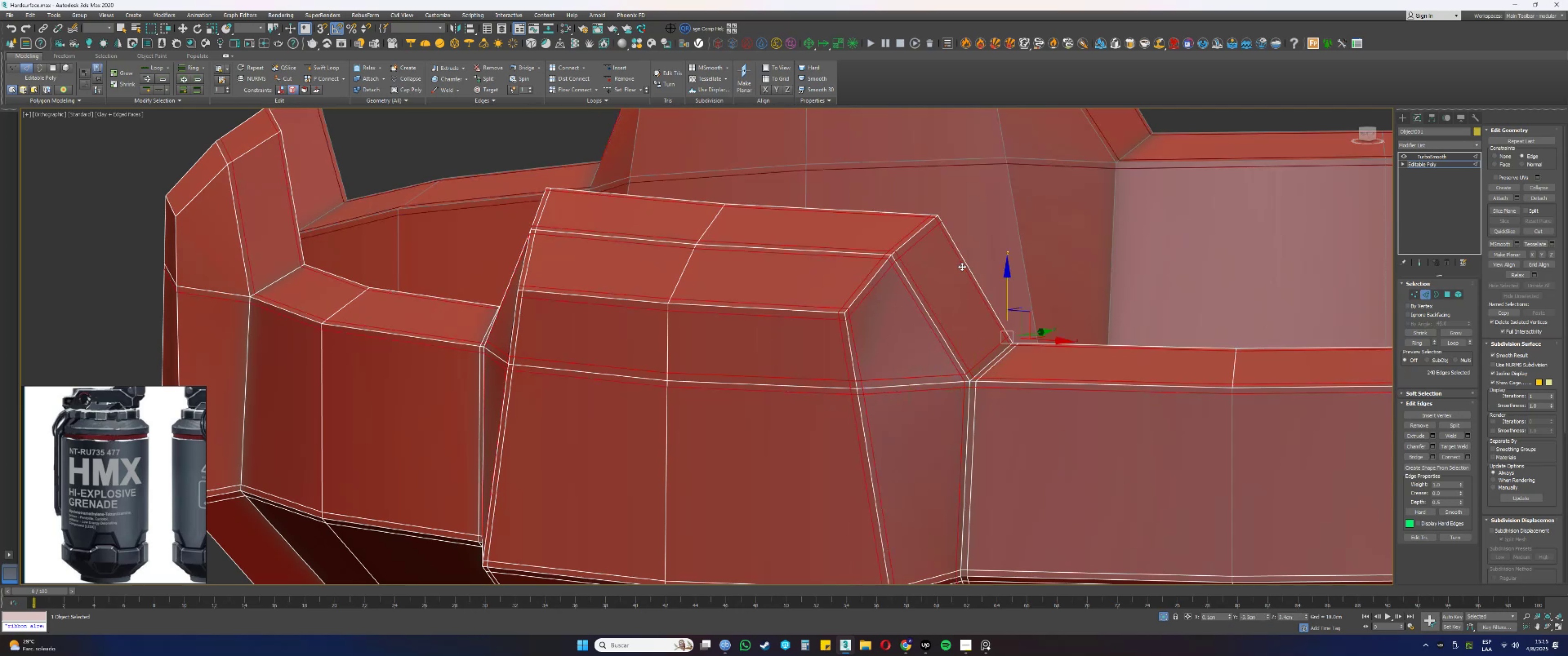 
key(Control+ControlLeft)
 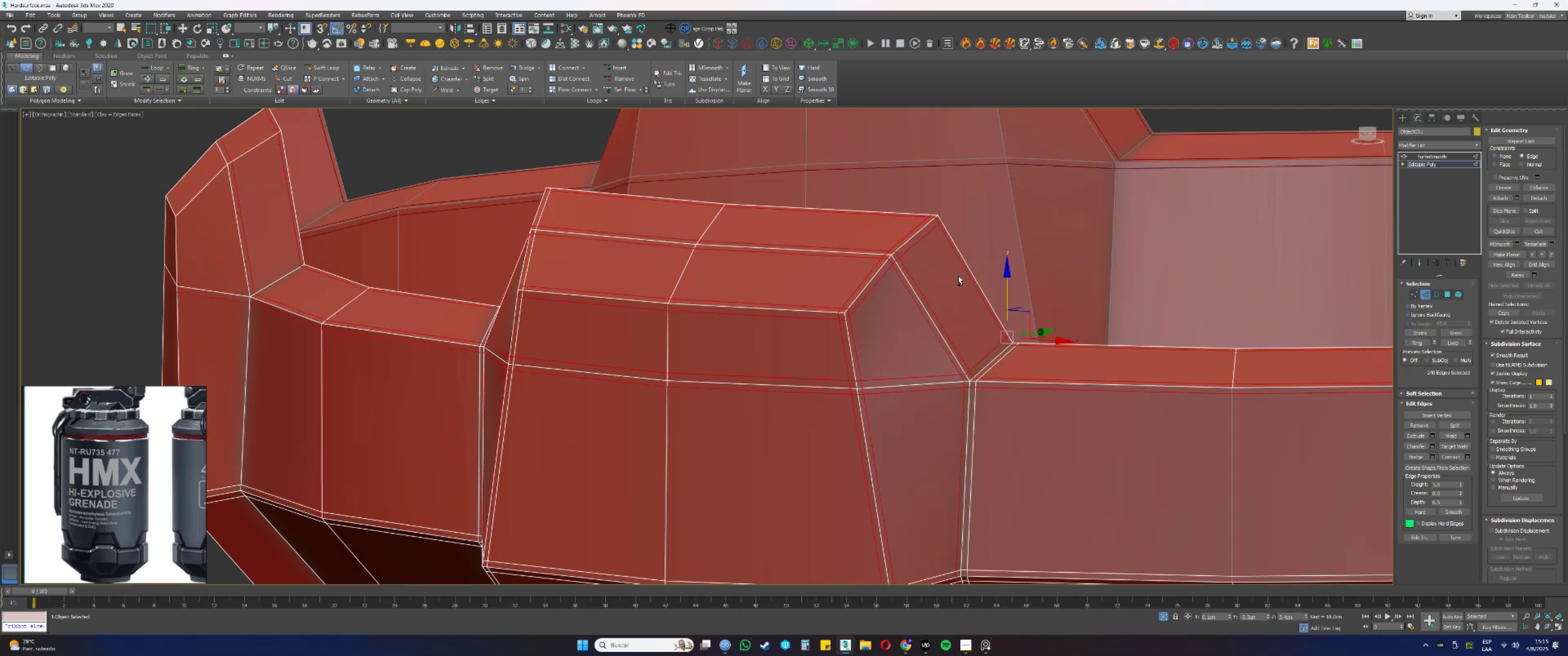 
key(Control+ControlLeft)
 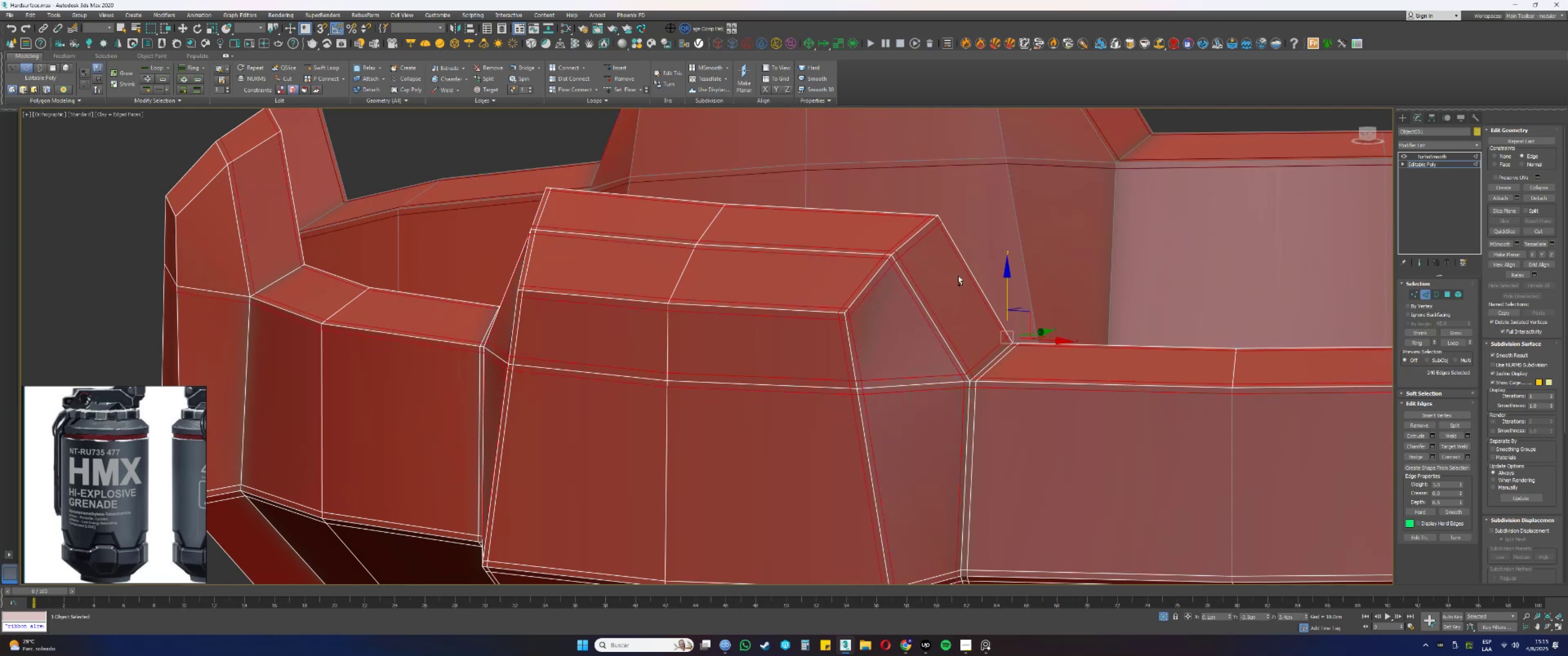 
hold_key(key=AltLeft, duration=0.52)
 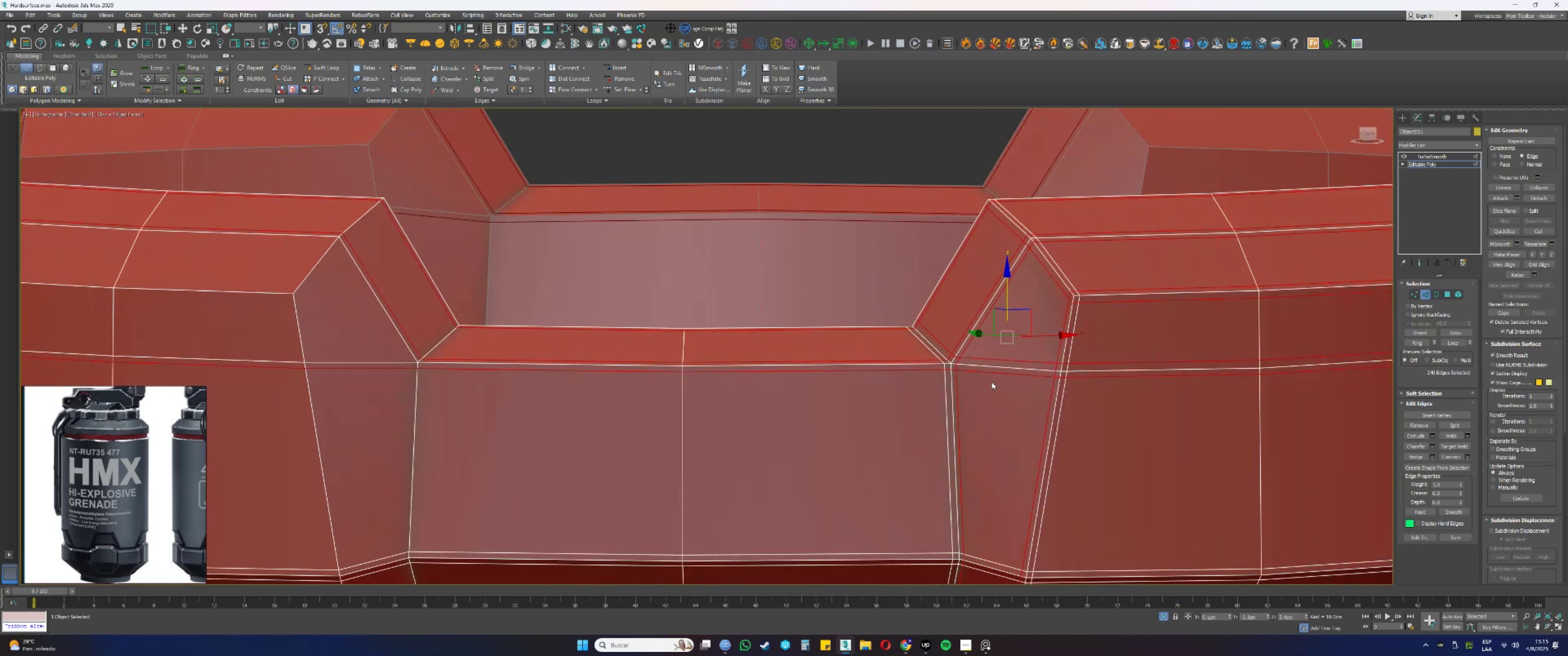 
hold_key(key=ControlLeft, duration=0.69)
left_click([945, 387])
 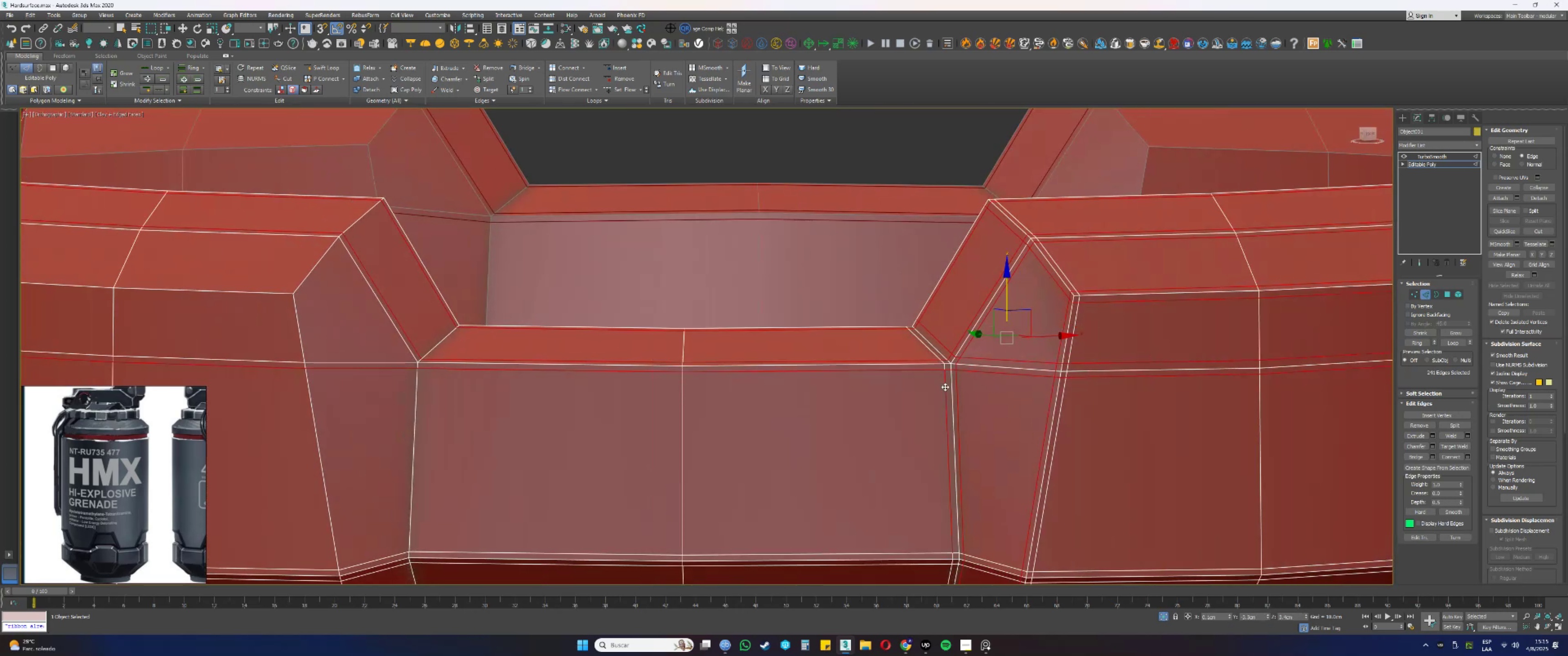 
double_click([945, 386])
 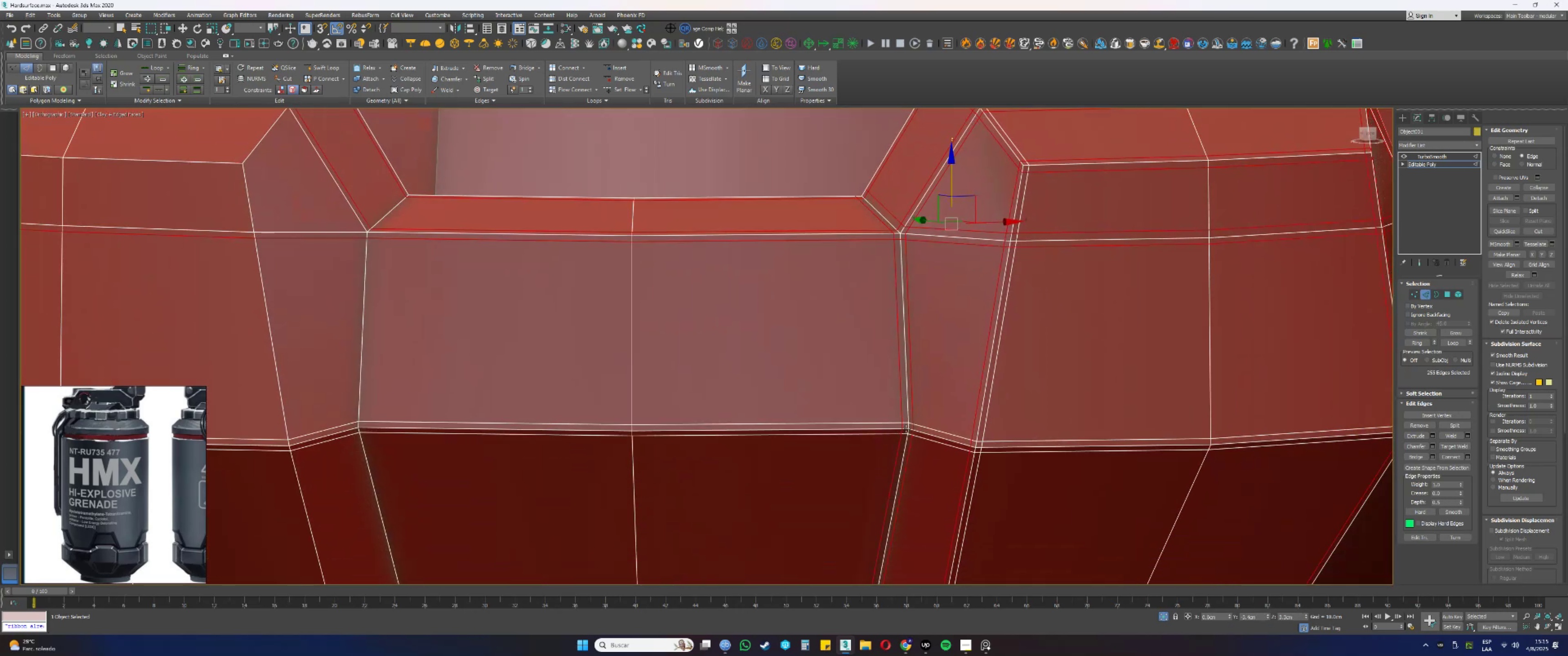 
hold_key(key=ControlLeft, duration=1.36)
left_click([887, 422])
 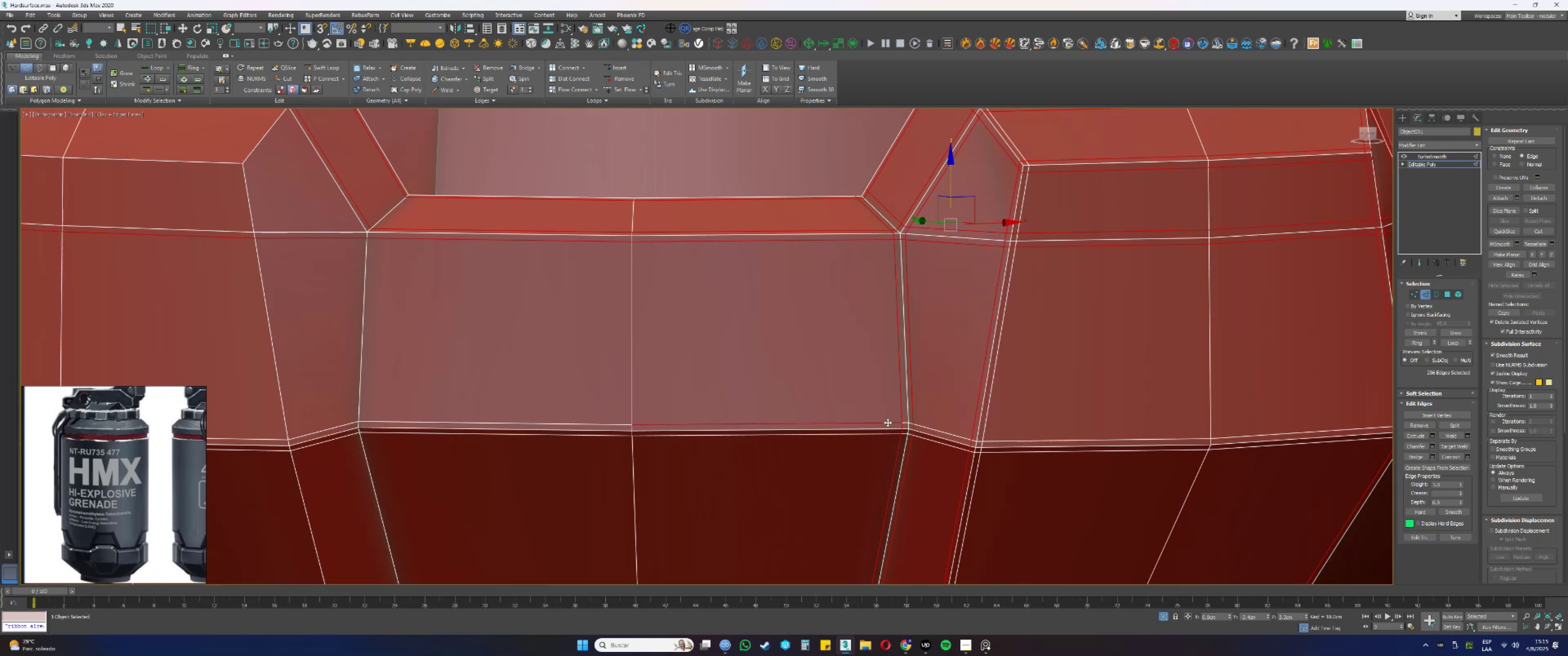 
double_click([887, 422])
 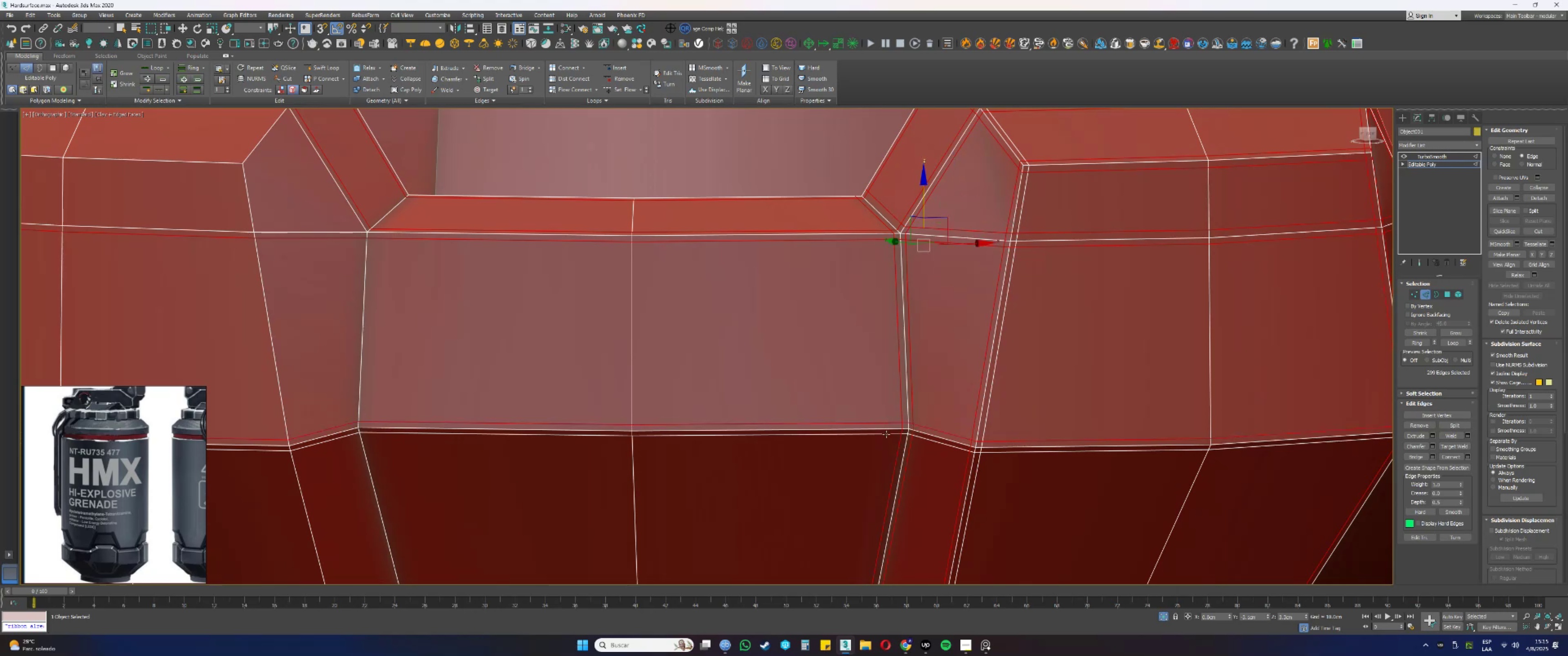 
triple_click([886, 434])
 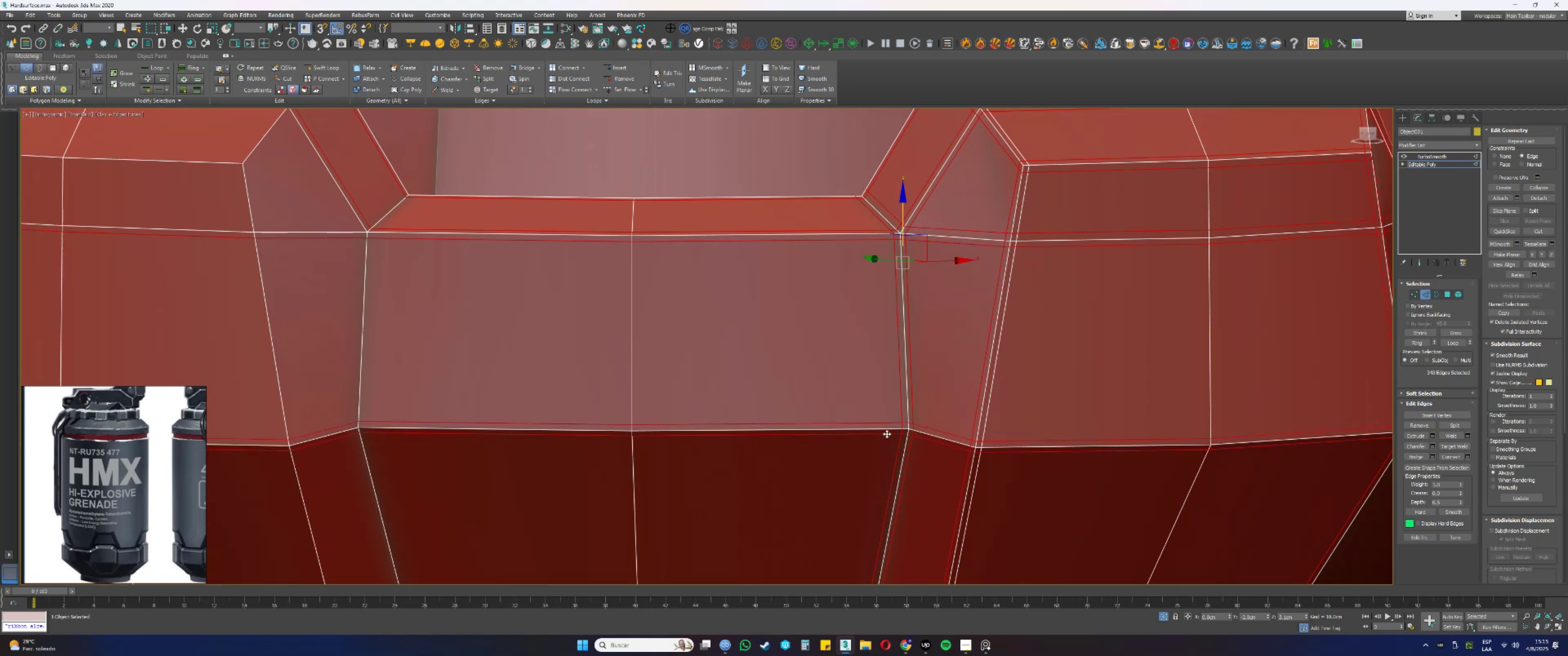 
scroll: coordinate [892, 427], scroll_direction: down, amount: 1.0
 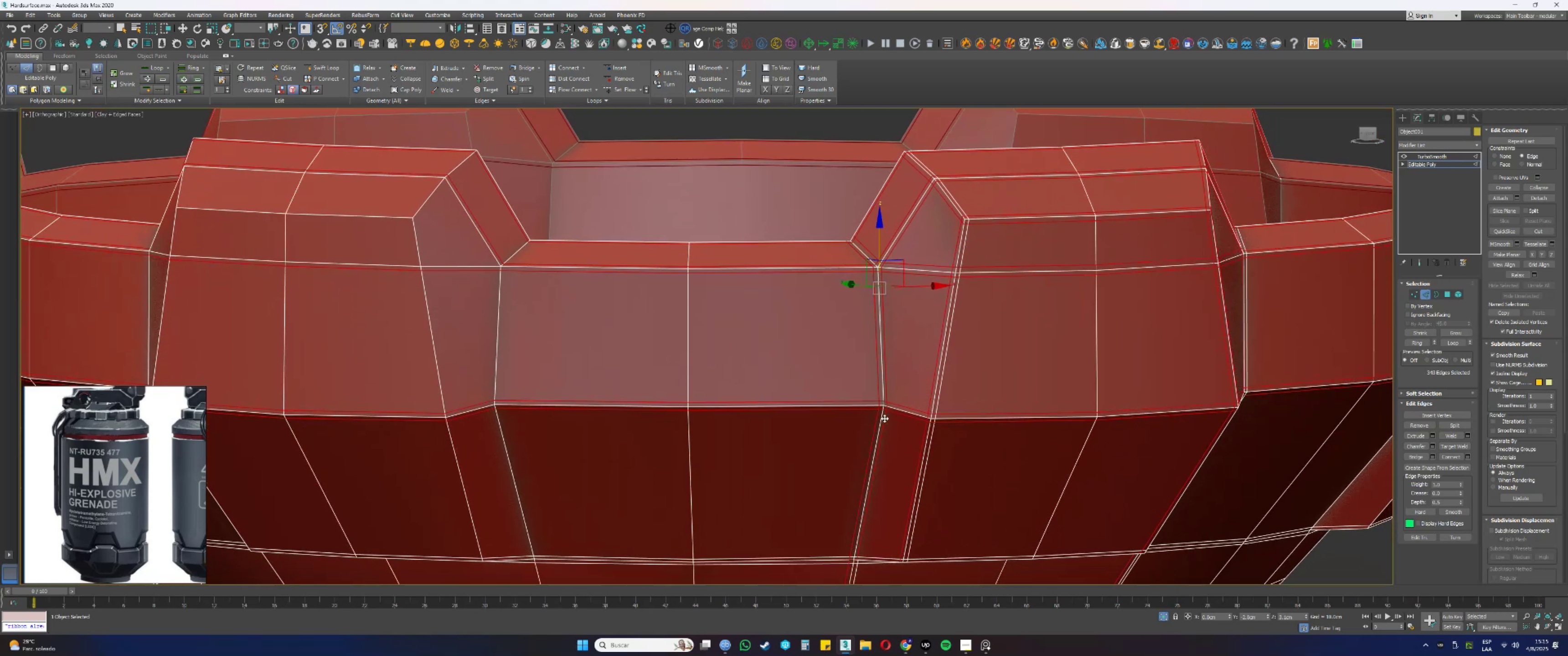 
hold_key(key=ControlLeft, duration=0.85)
left_click([929, 454])
 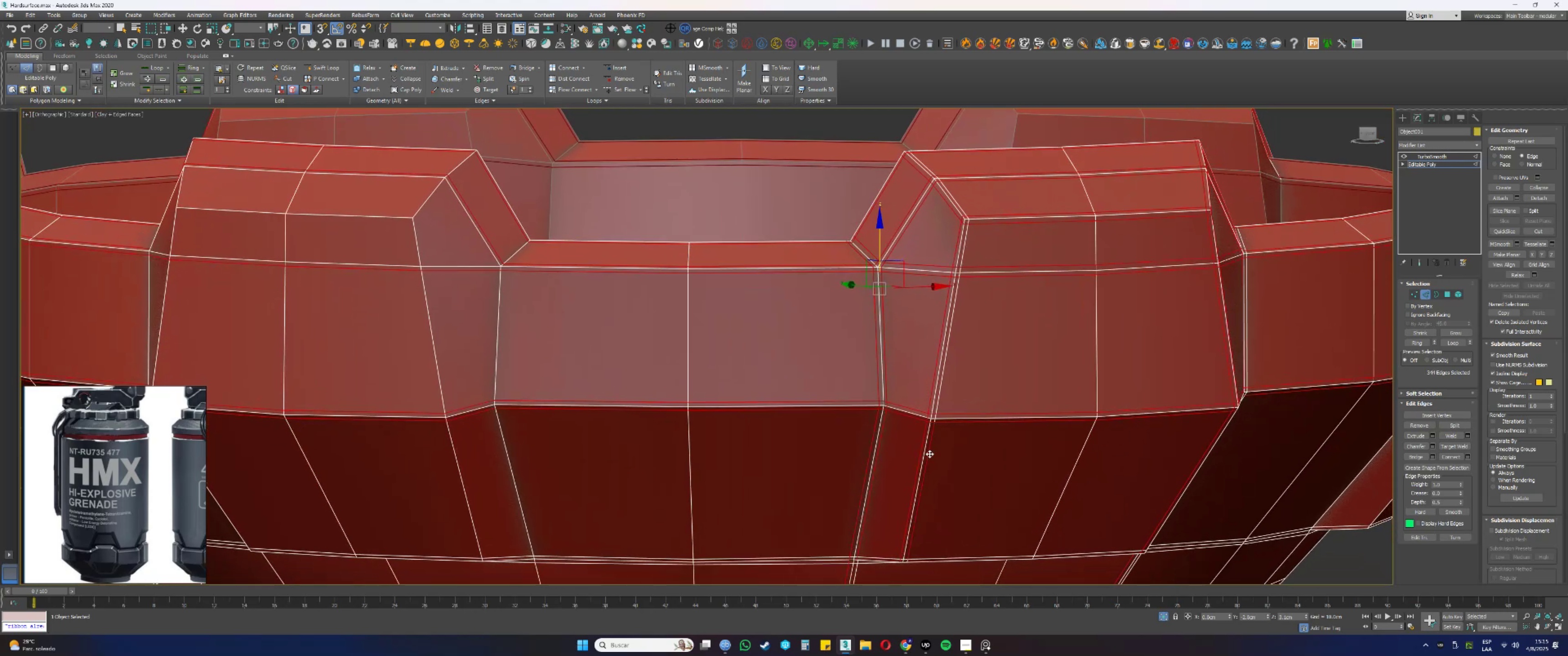 
double_click([929, 454])
 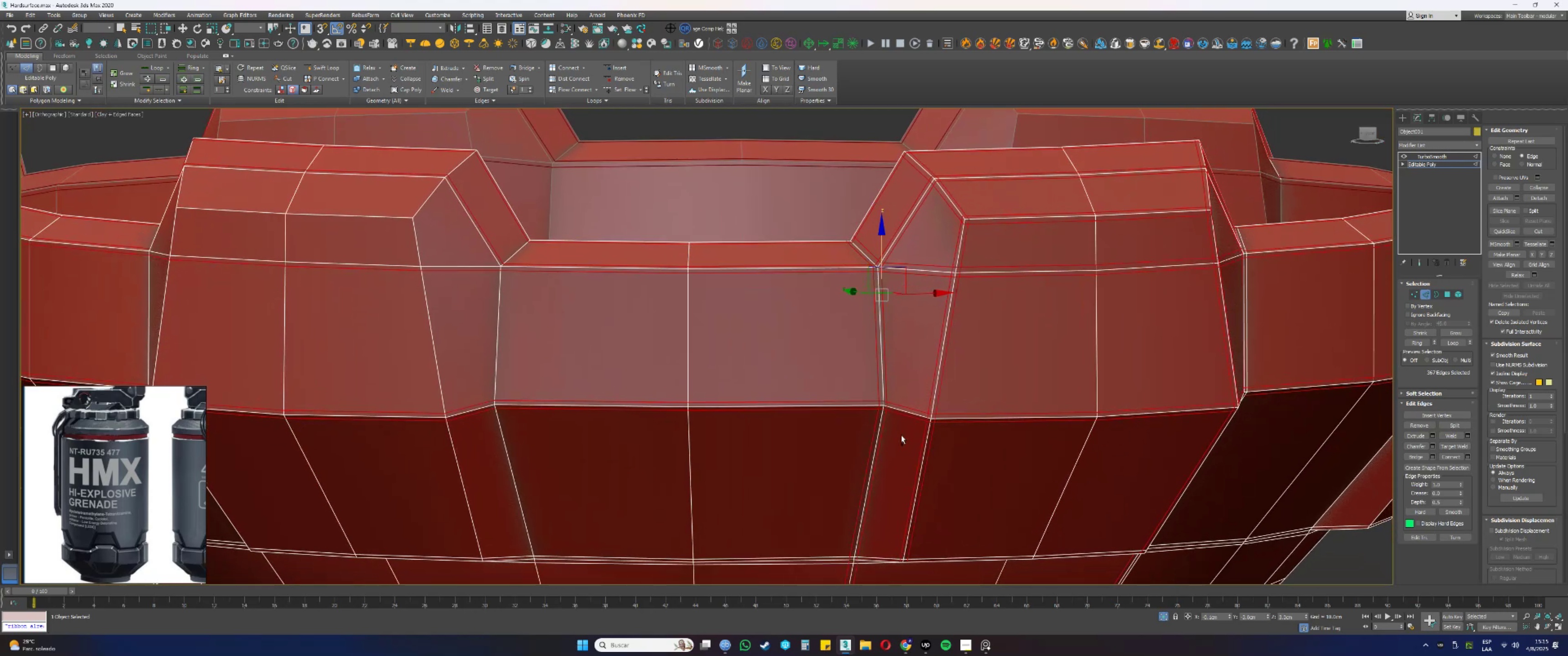 
hold_key(key=AltLeft, duration=0.3)
 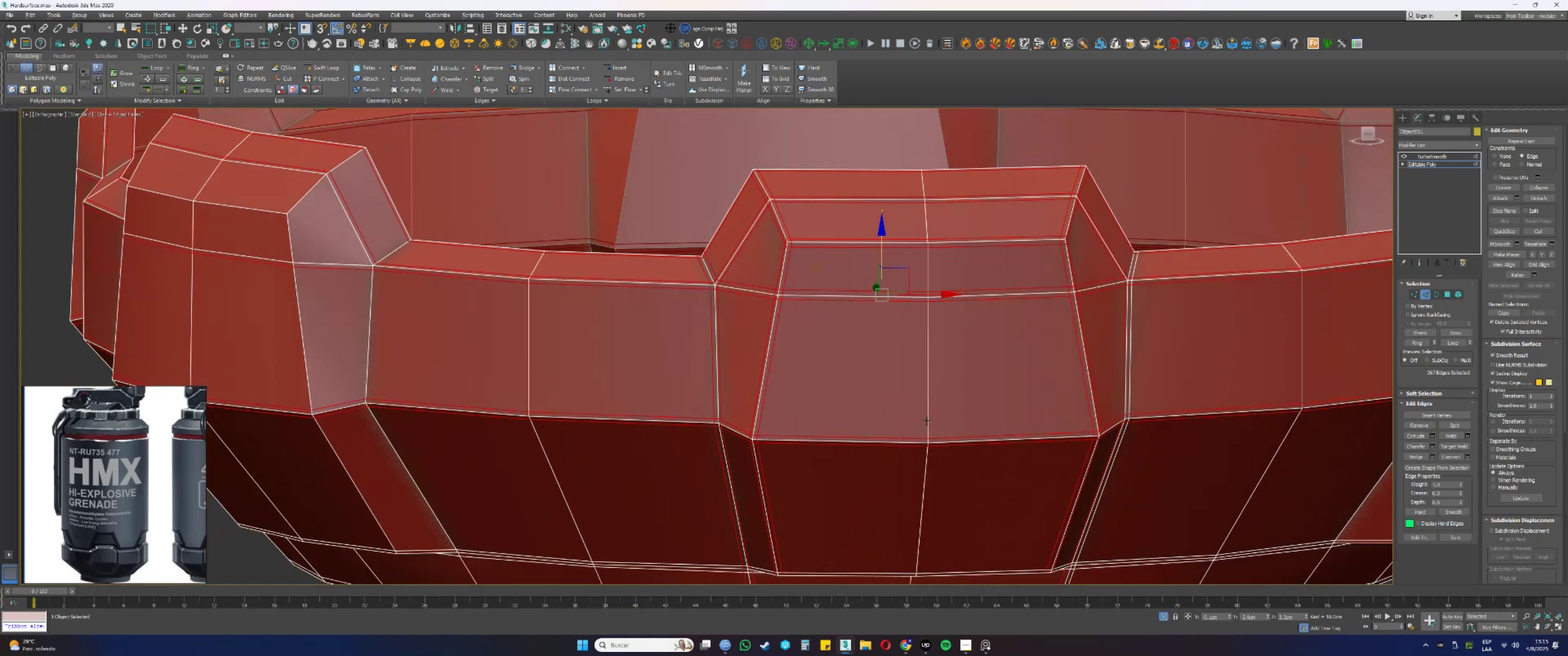 
key(Alt+AltLeft)
 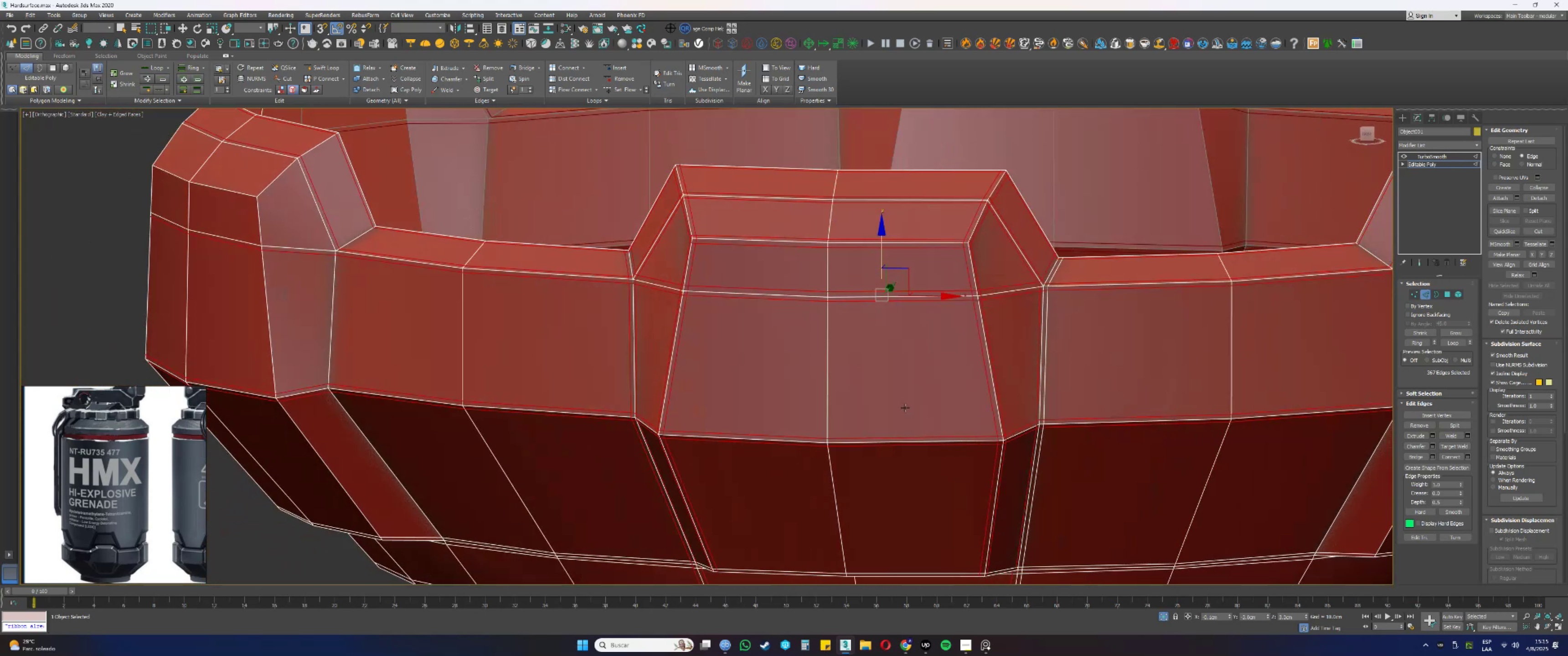 
hold_key(key=ControlLeft, duration=0.71)
left_click([1044, 391])
 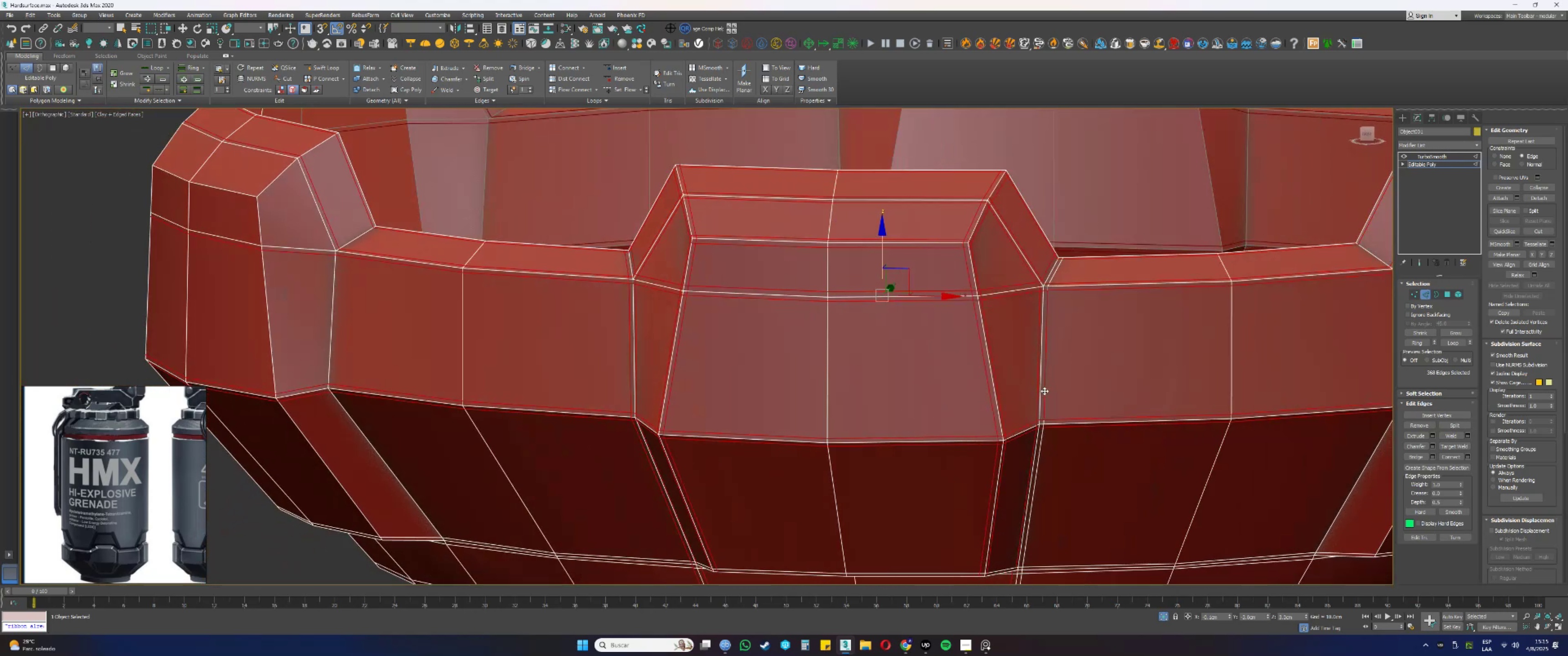 
double_click([1044, 391])
 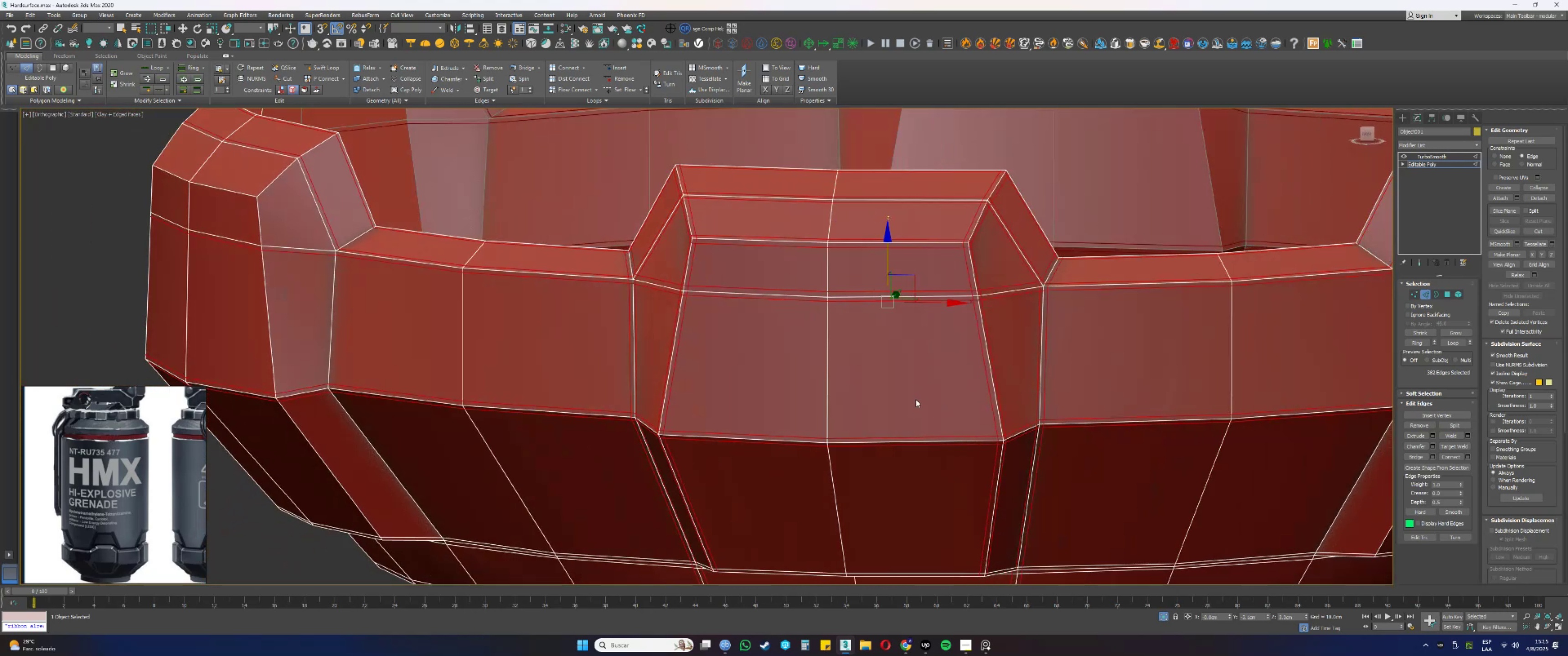 
key(Control+Backspace)
 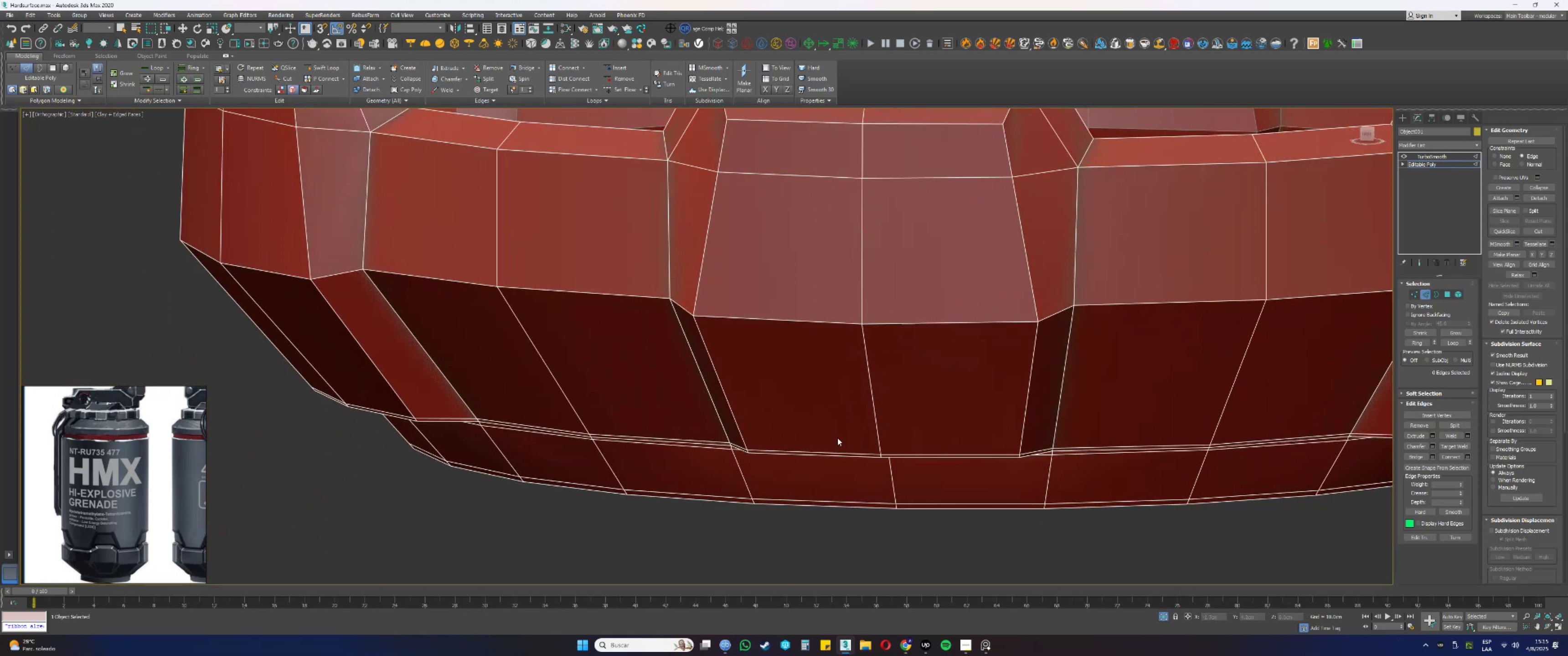 
double_click([828, 450])
 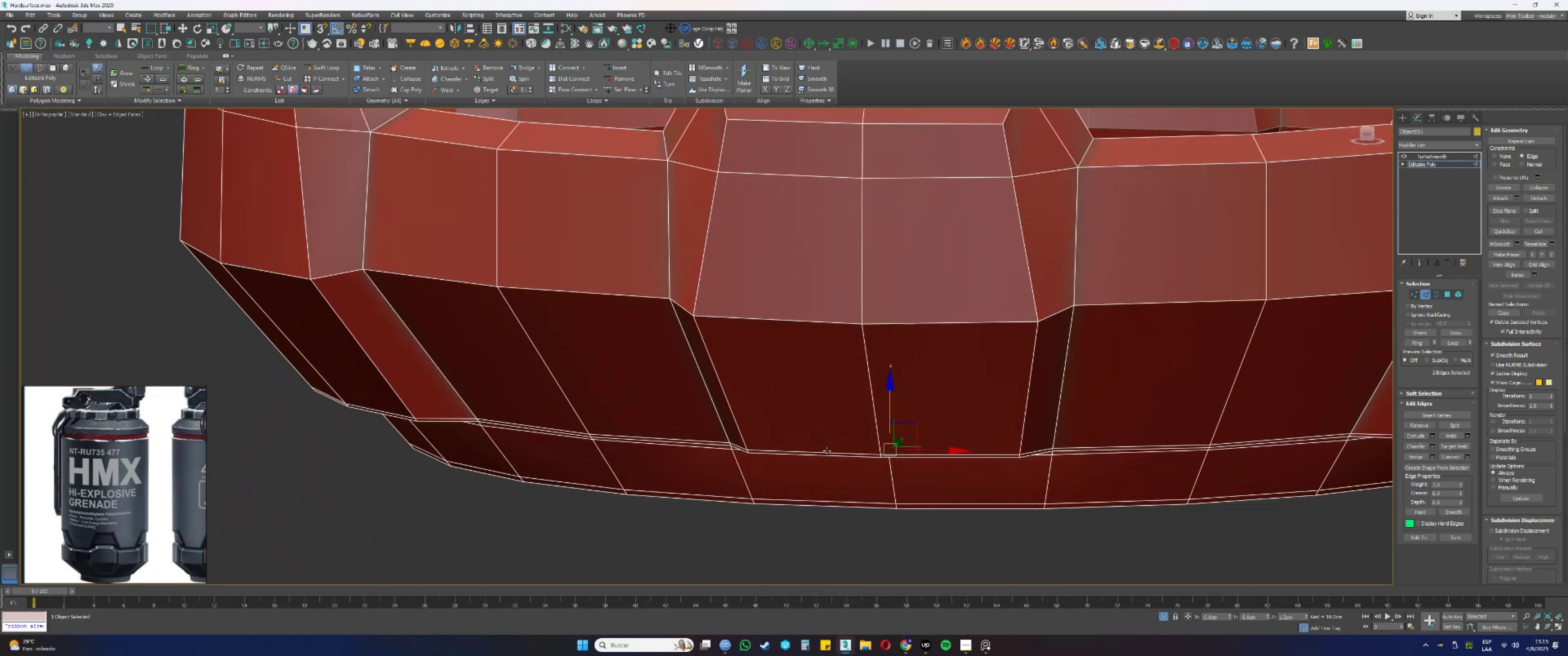 
left_click([824, 451])
 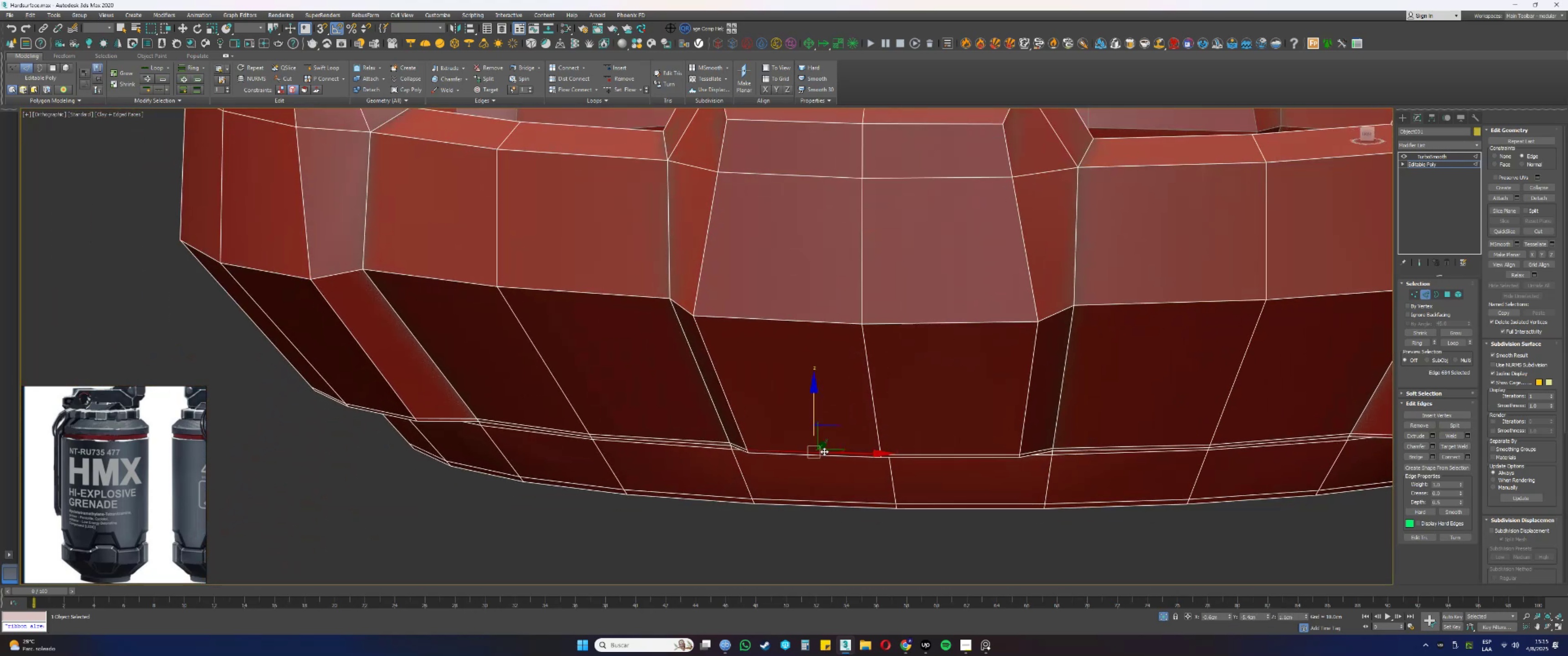 
hold_key(key=AltLeft, duration=0.43)
 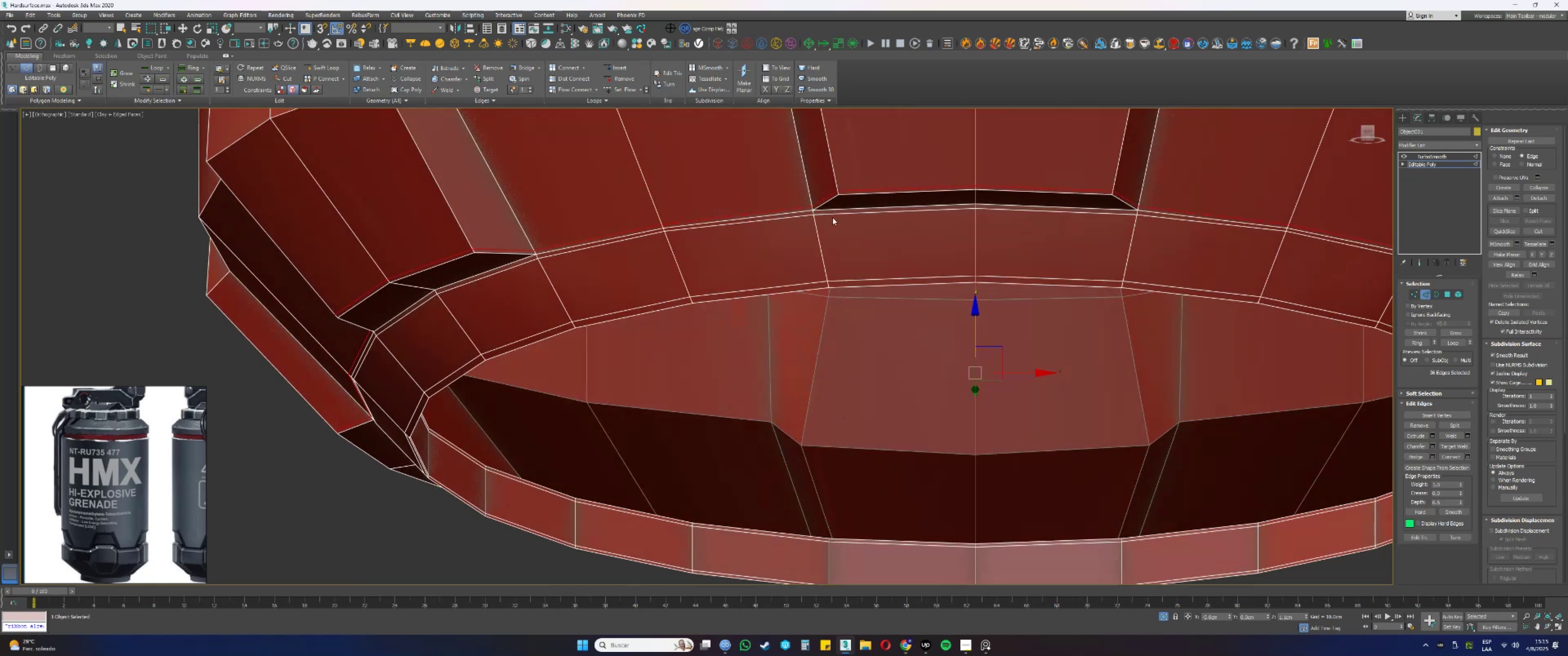 
scroll: coordinate [824, 212], scroll_direction: up, amount: 2.0
 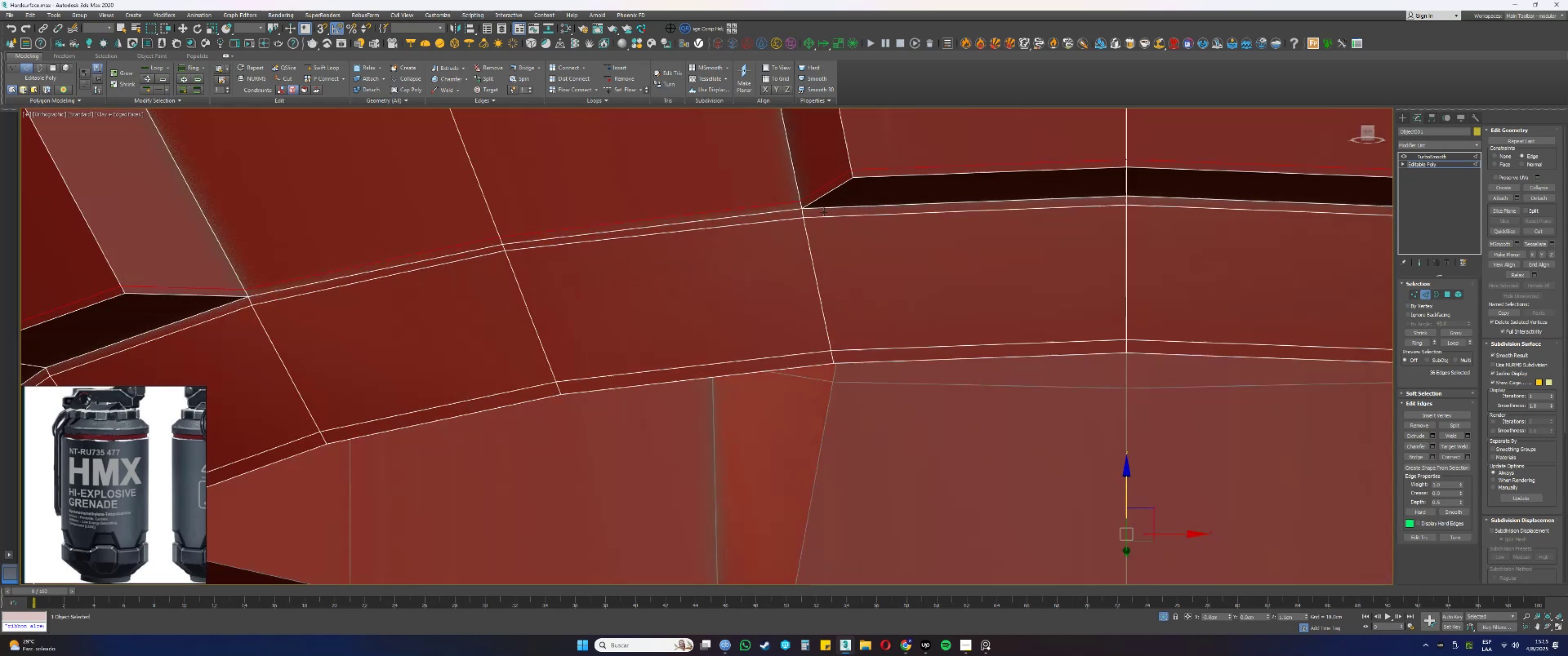 
hold_key(key=ControlLeft, duration=0.74)
left_click([820, 216])
 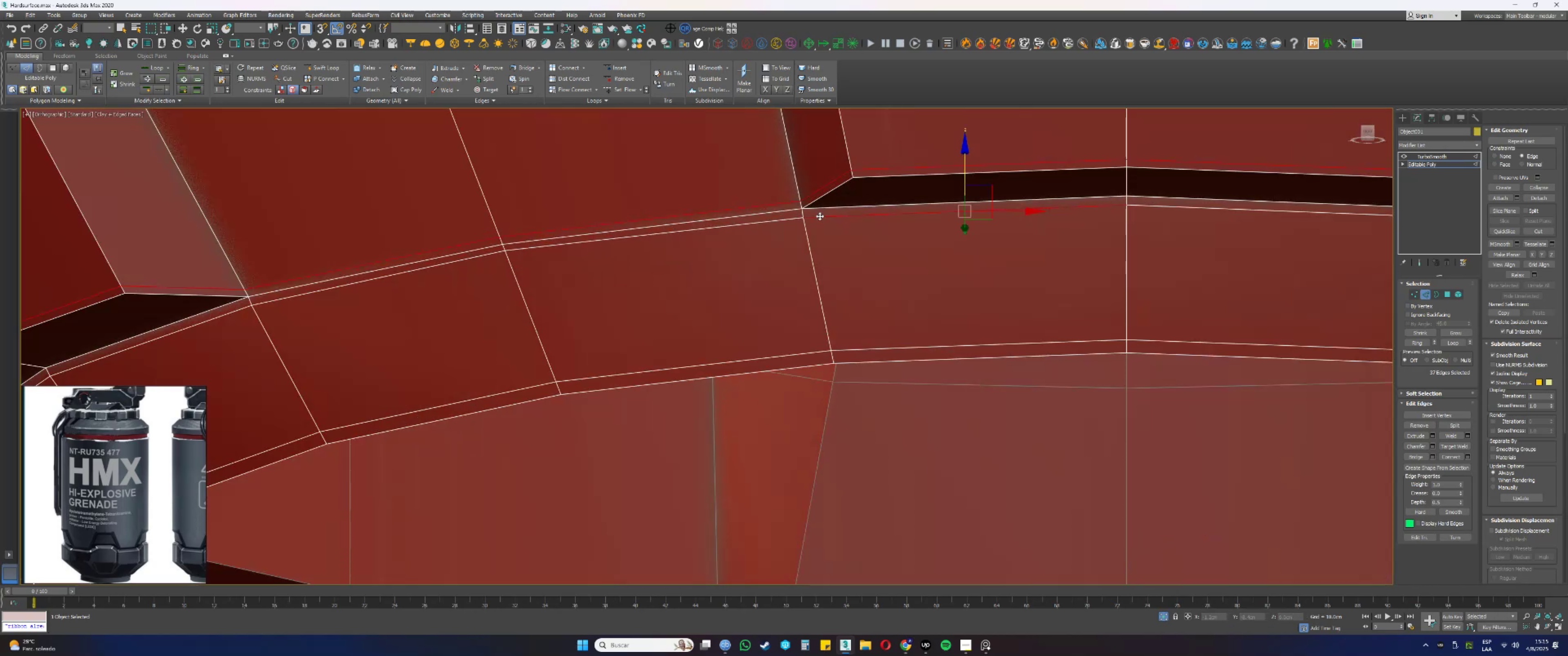 
double_click([820, 216])
 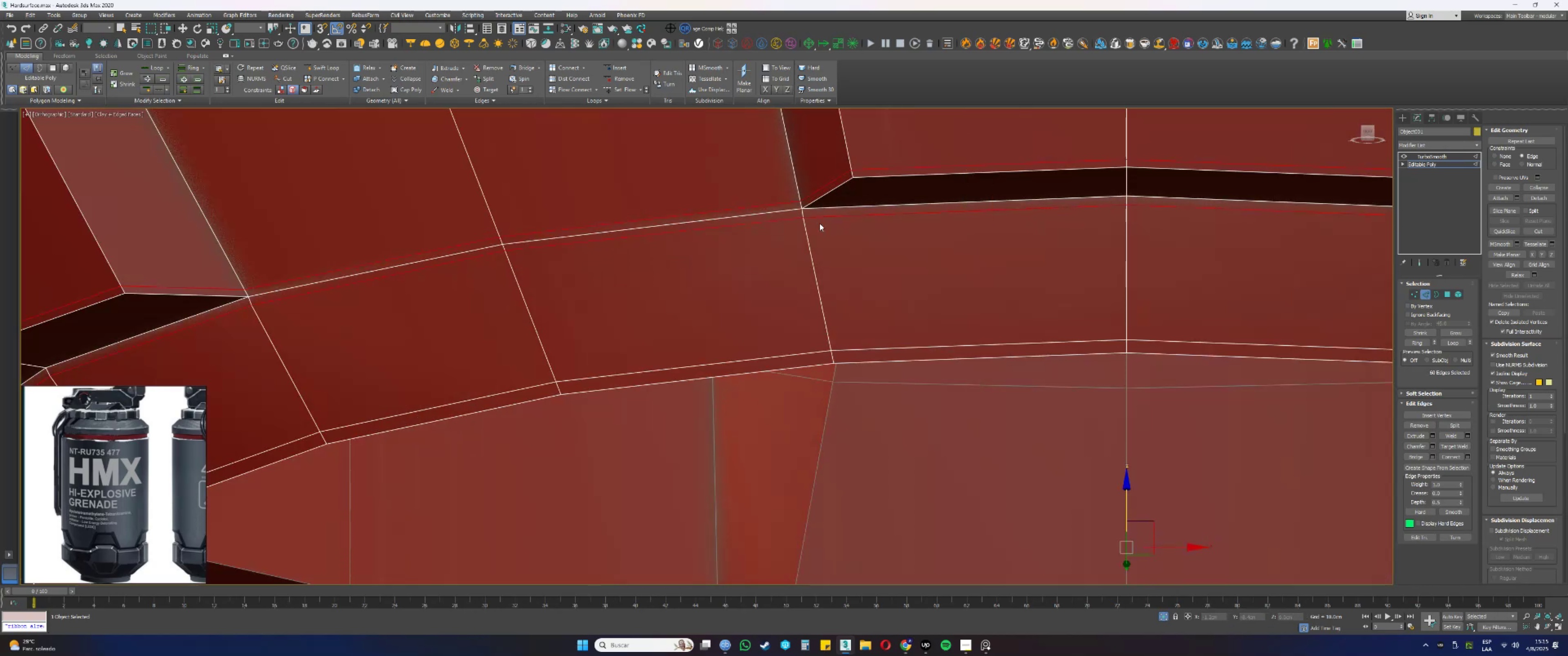 
scroll: coordinate [825, 278], scroll_direction: down, amount: 4.0
 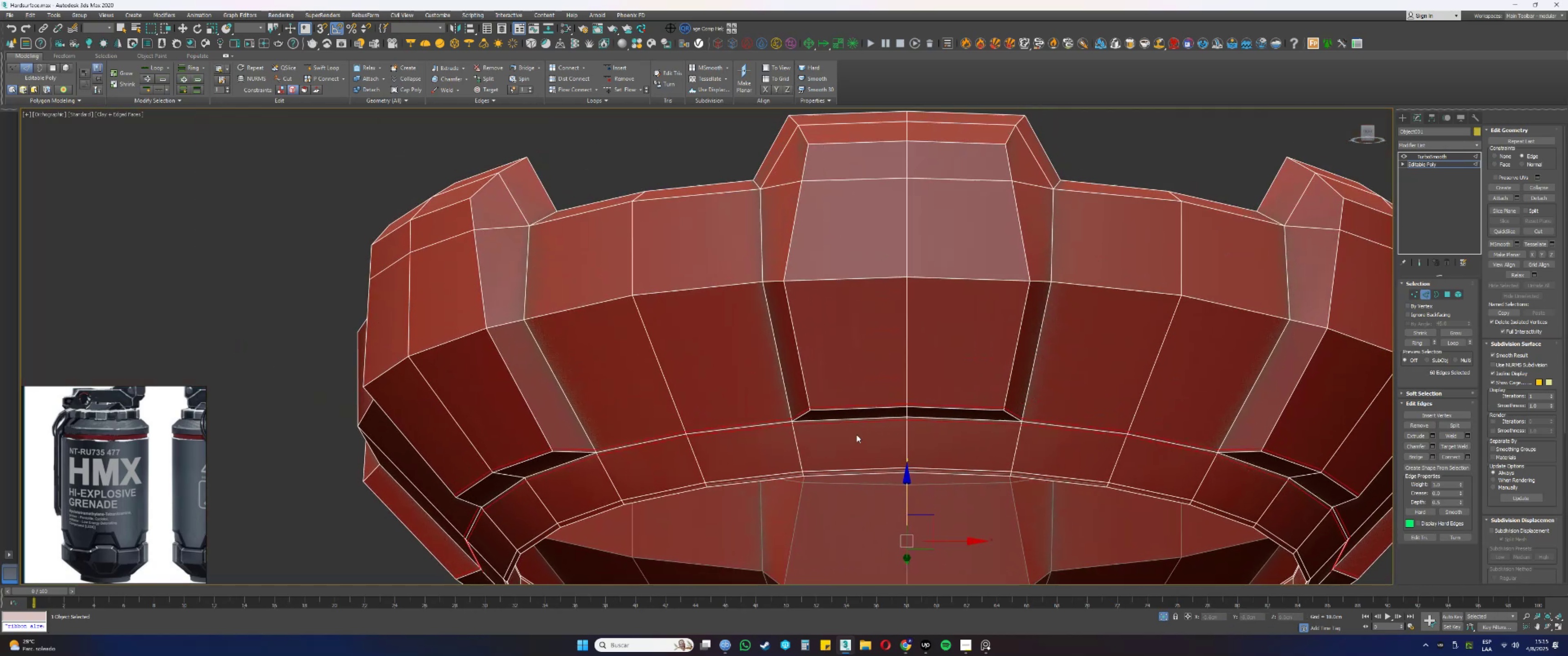 
key(Control+Backspace)
 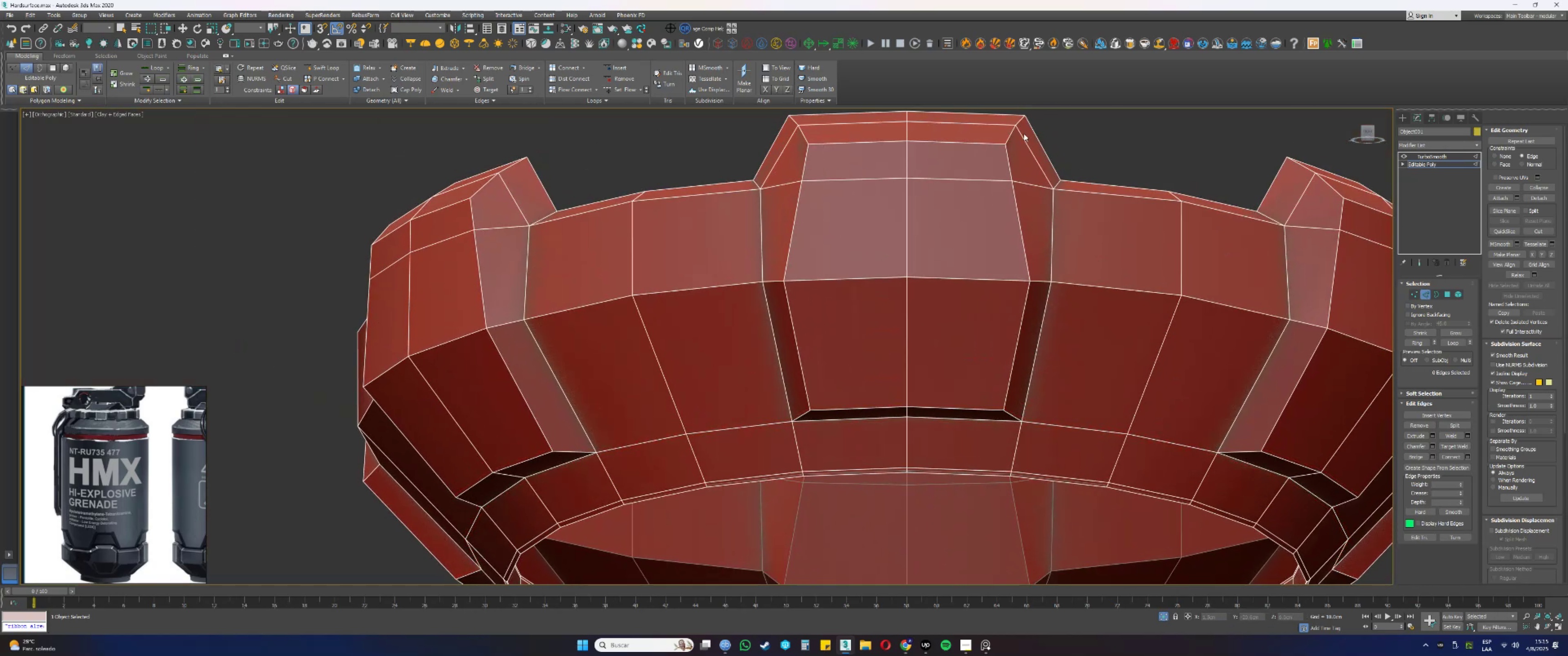 
left_click([1009, 132])
 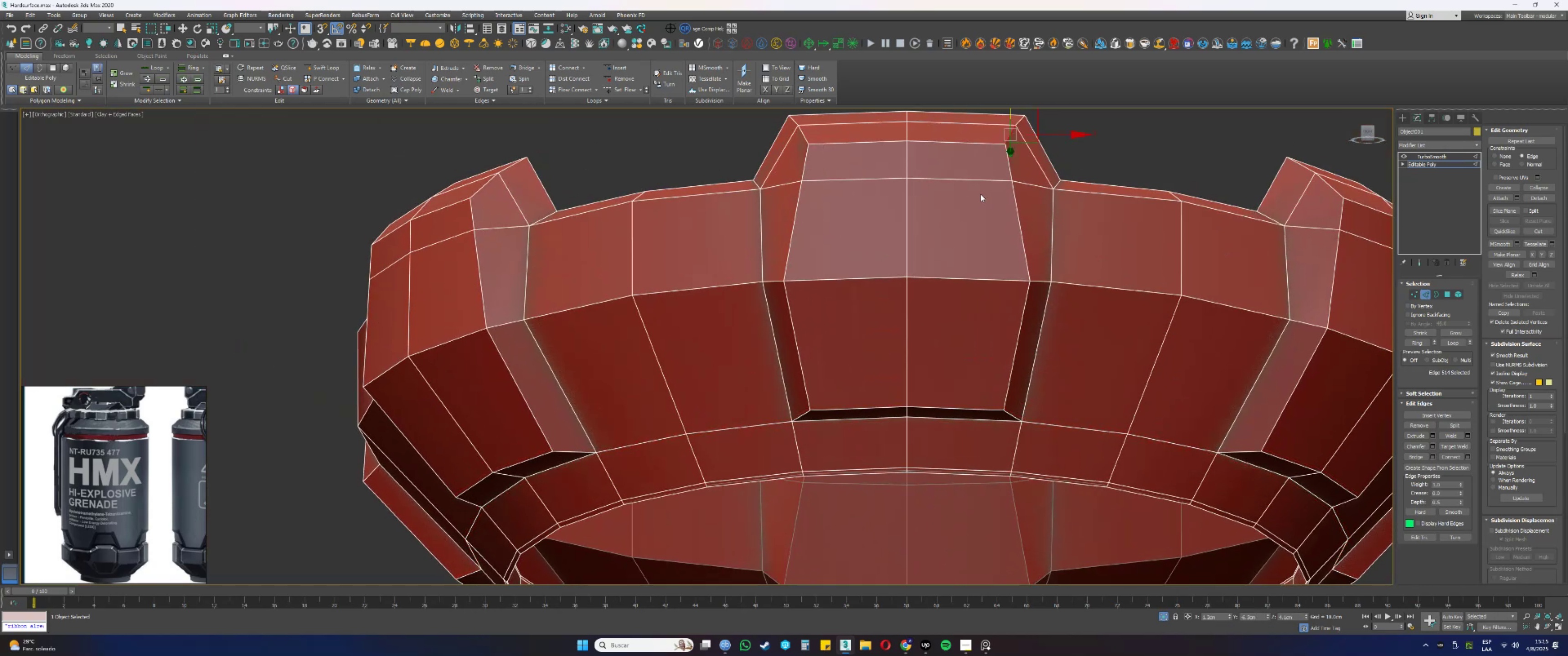 
hold_key(key=AltLeft, duration=0.55)
 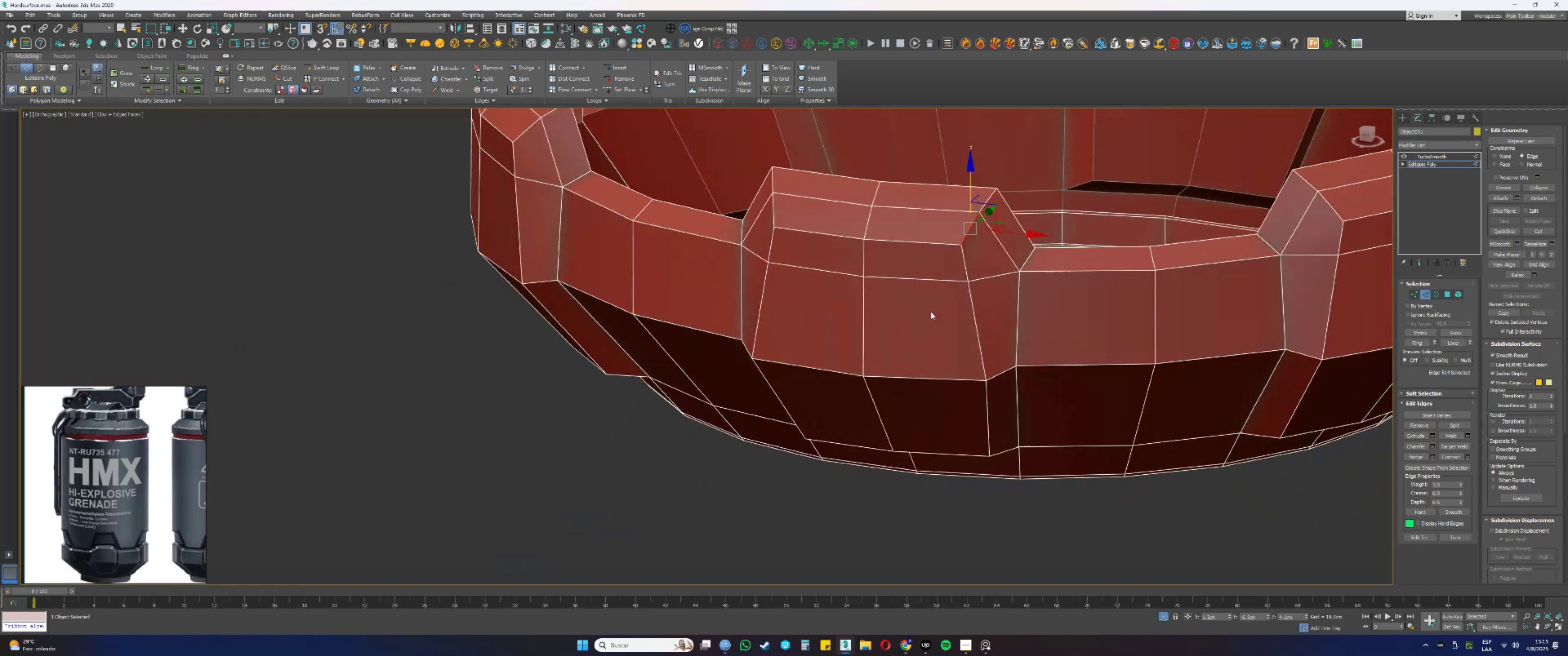 
hold_key(key=AltLeft, duration=0.55)
 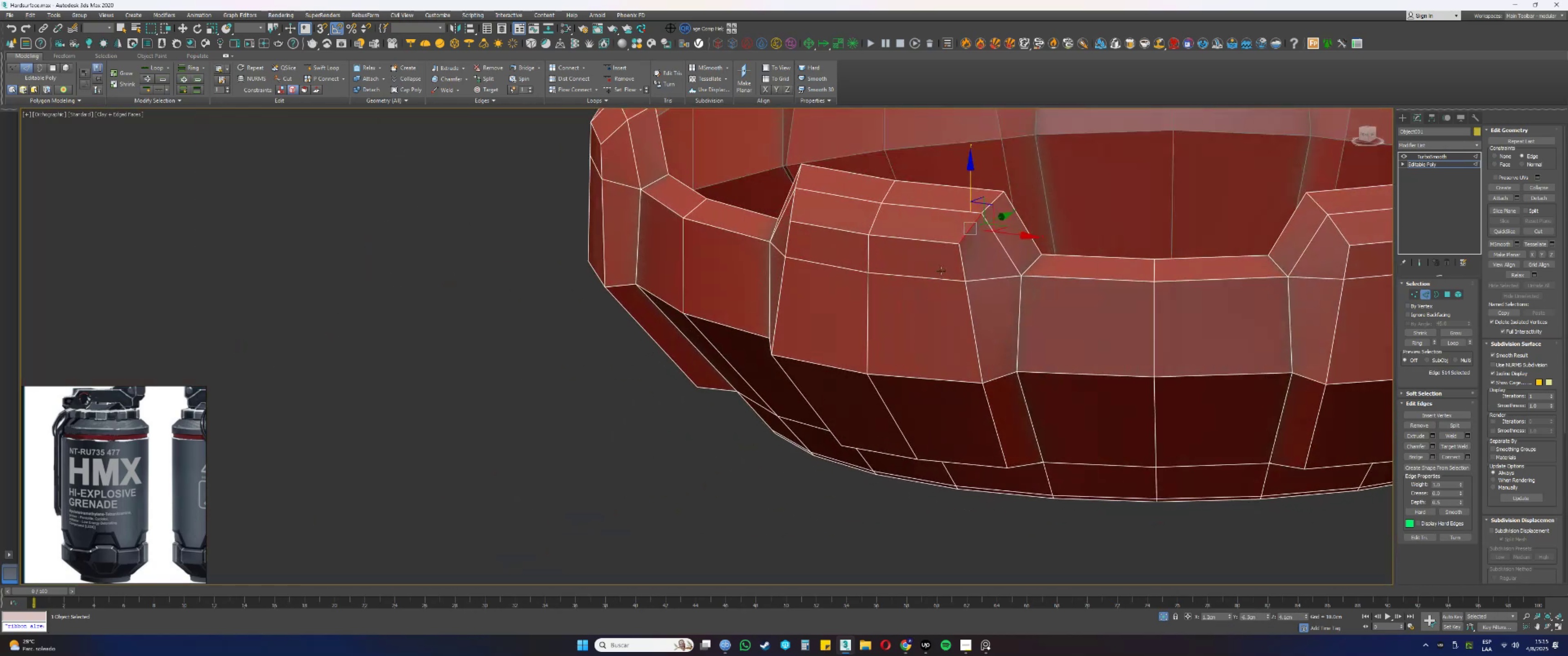 
scroll: coordinate [956, 225], scroll_direction: up, amount: 1.0
 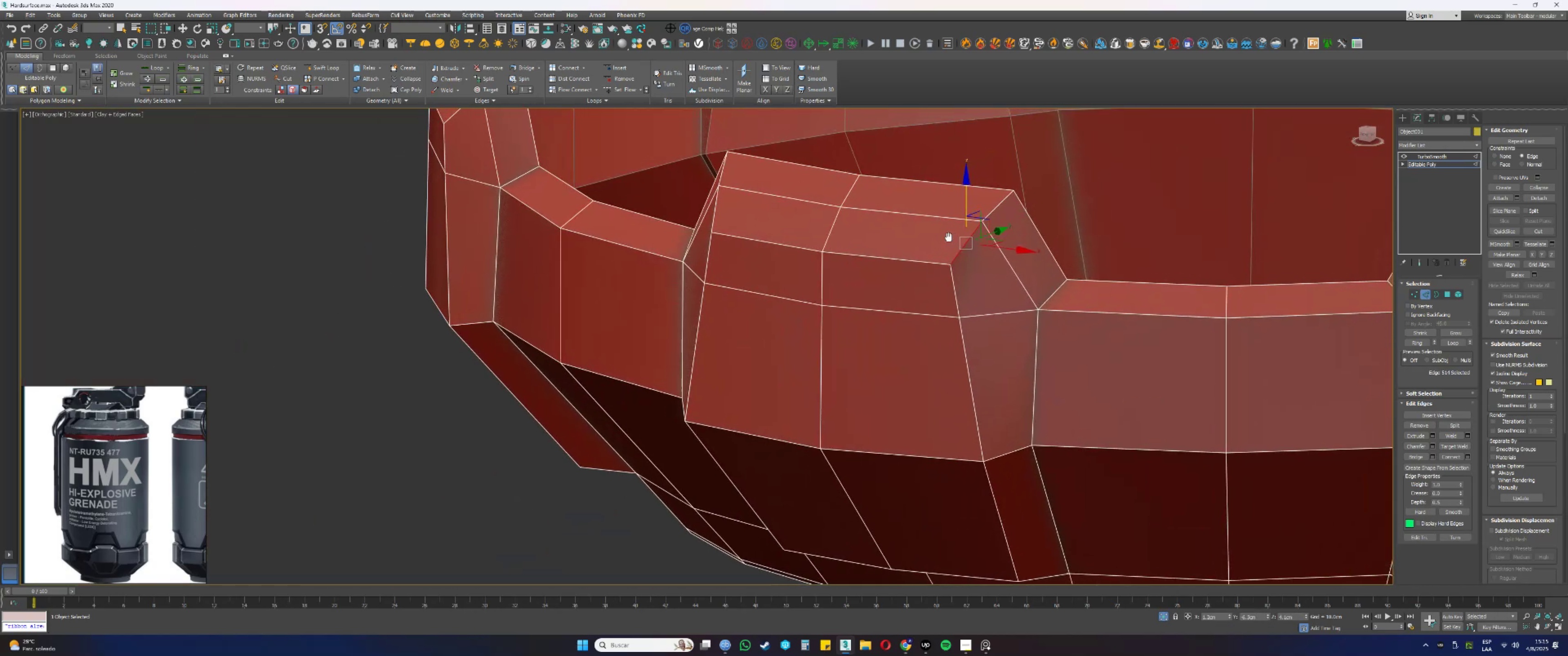 
hold_key(key=AltLeft, duration=0.78)
 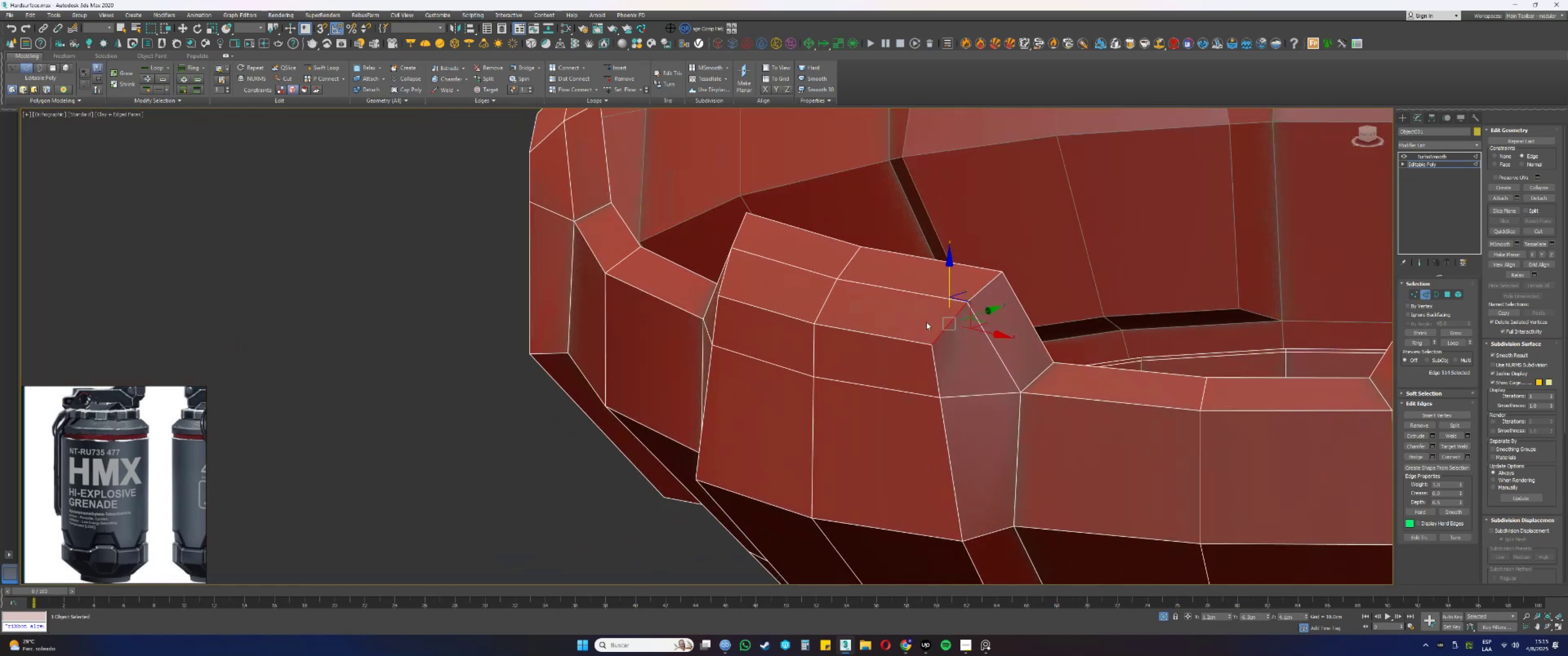 
scroll: coordinate [944, 319], scroll_direction: up, amount: 1.0
 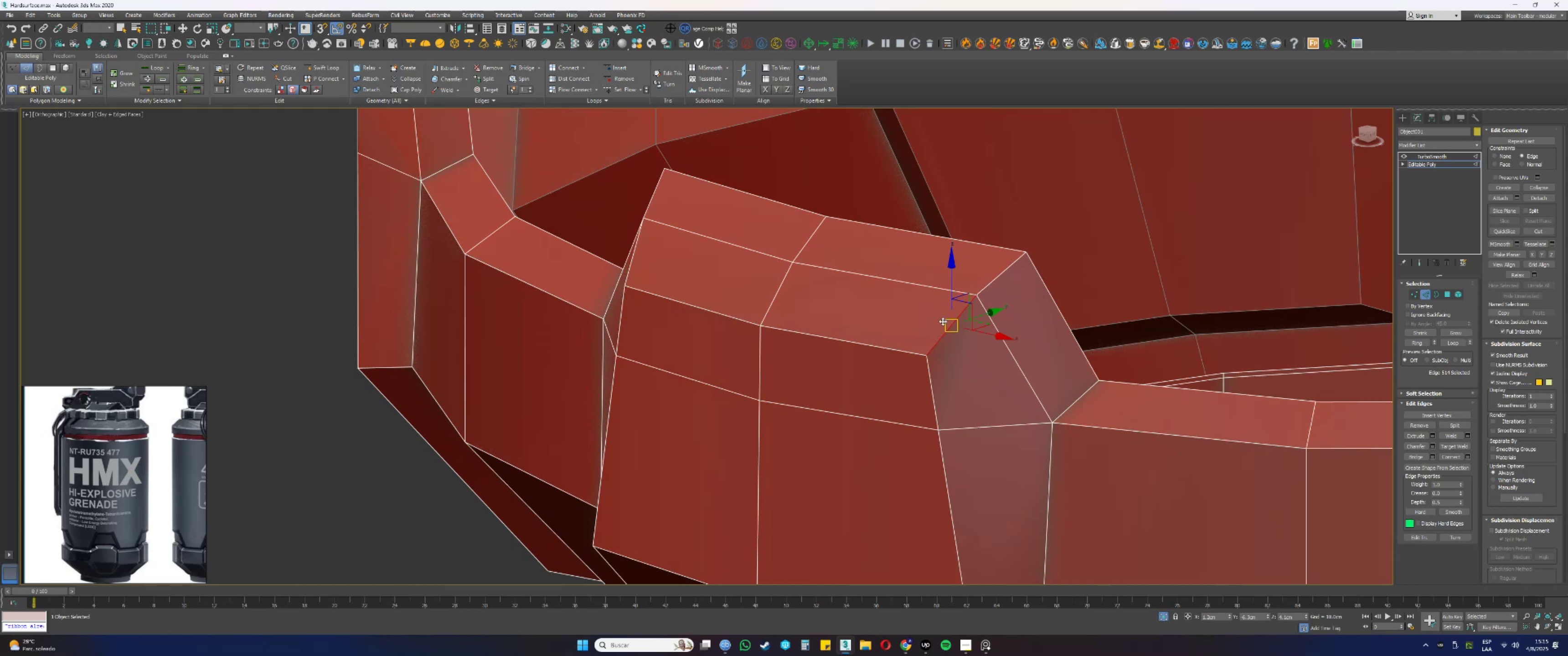 
hold_key(key=AltLeft, duration=0.49)
 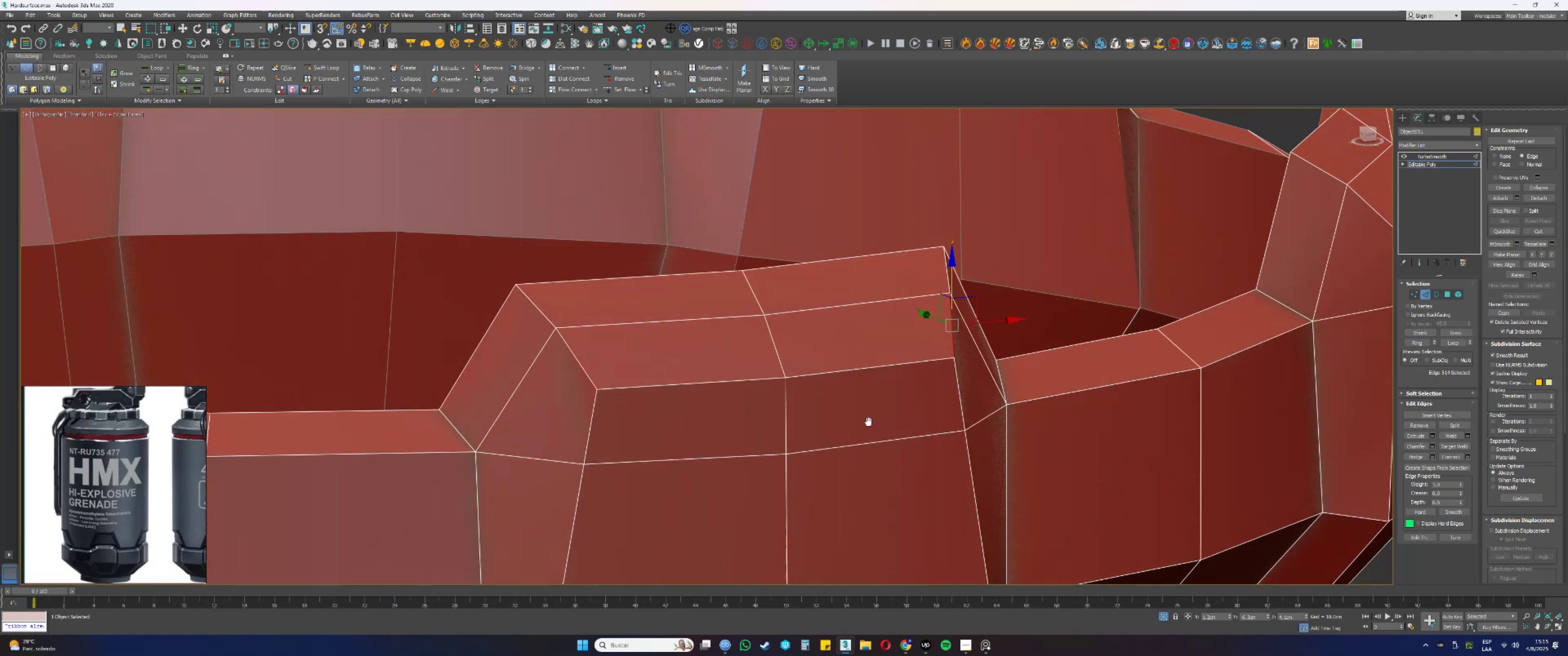 
key(Alt+AltLeft)
 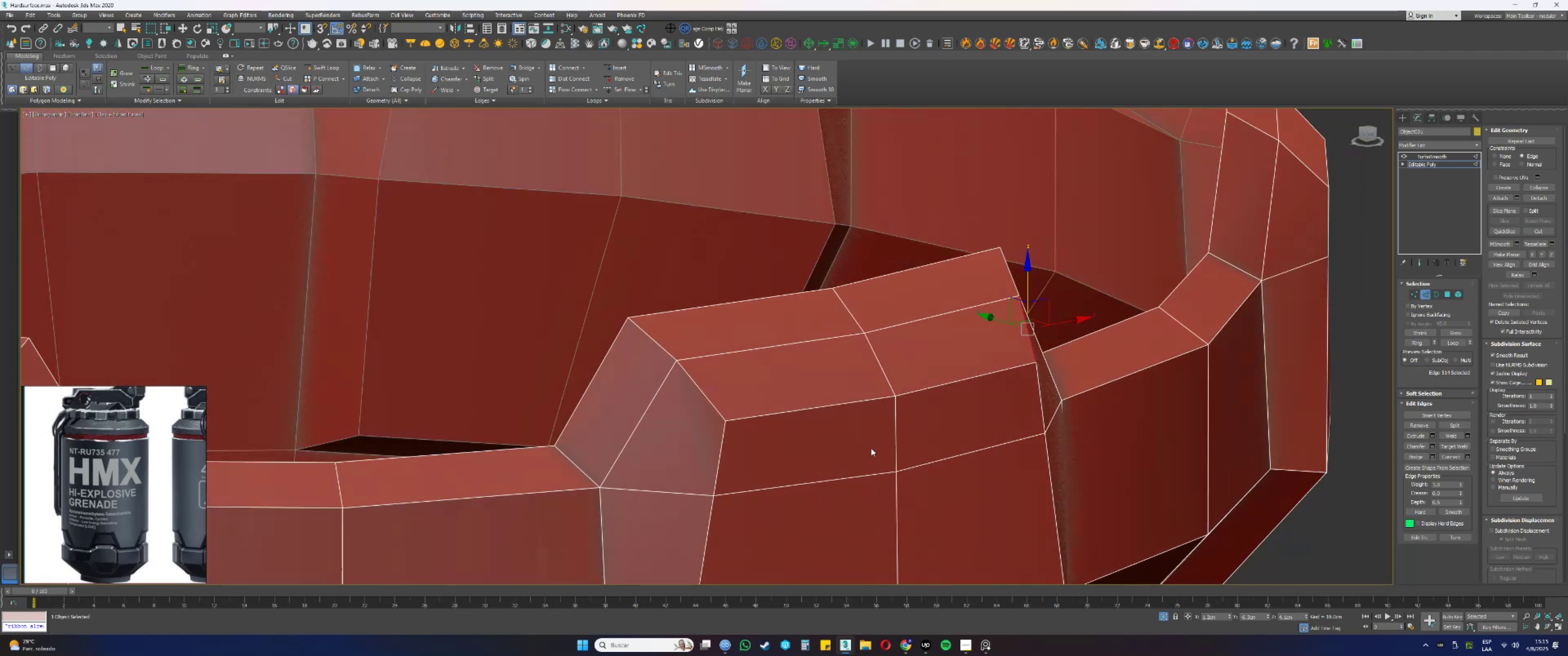 
key(Alt+AltLeft)
 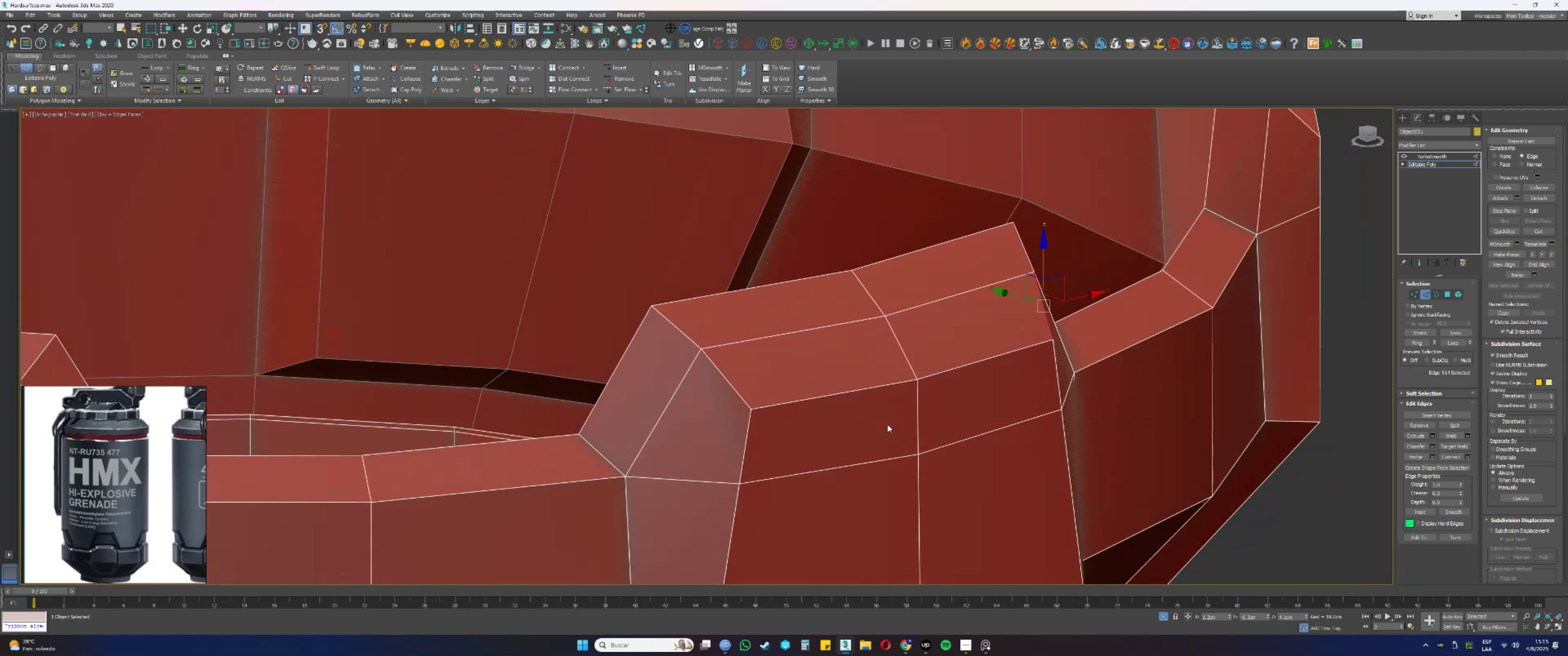 
key(1)
 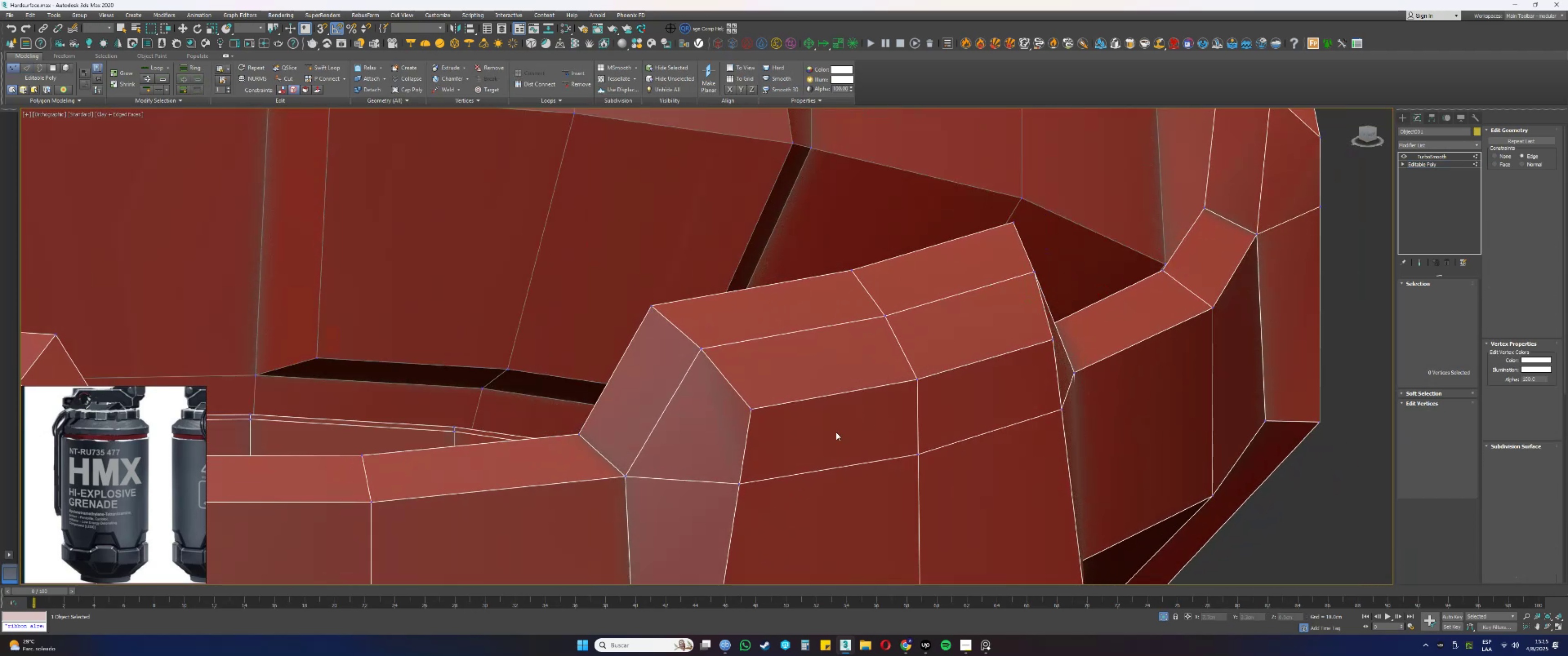 
left_click([827, 436])
 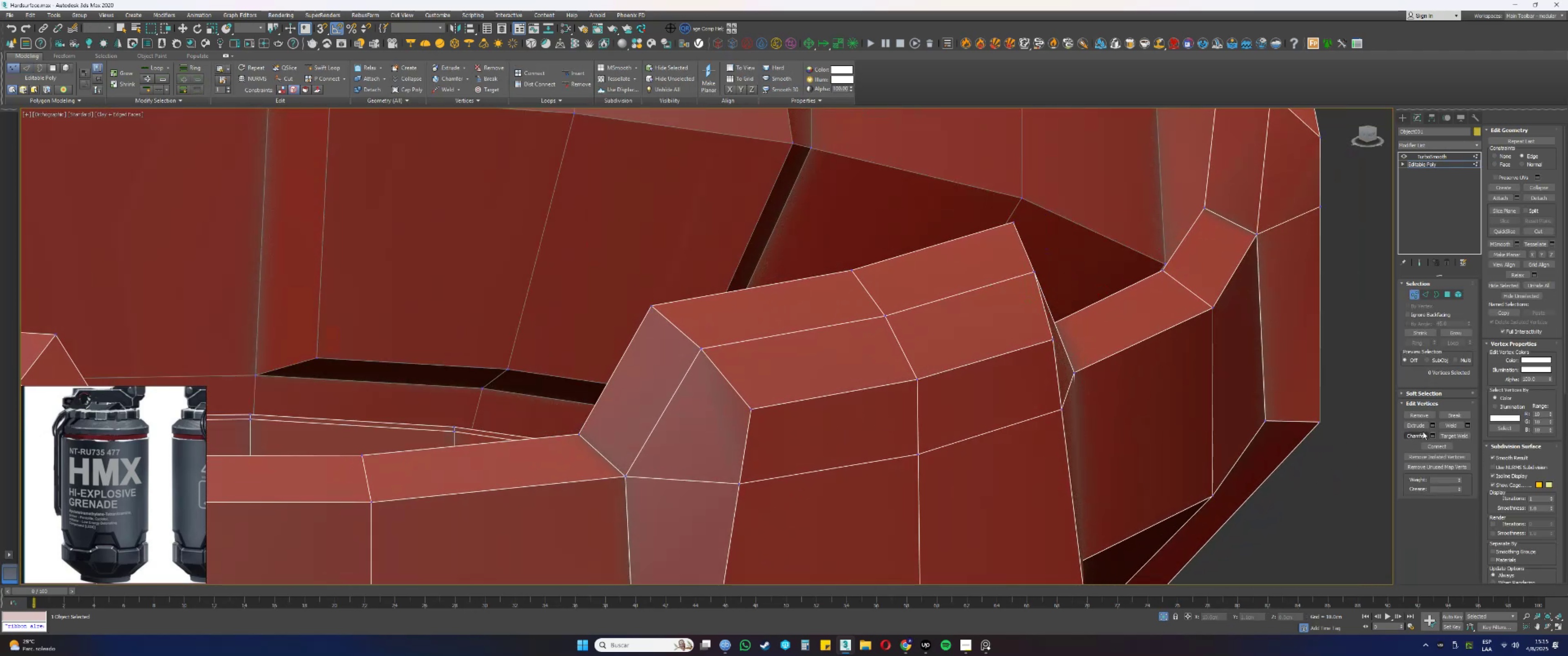 
left_click([1448, 435])
 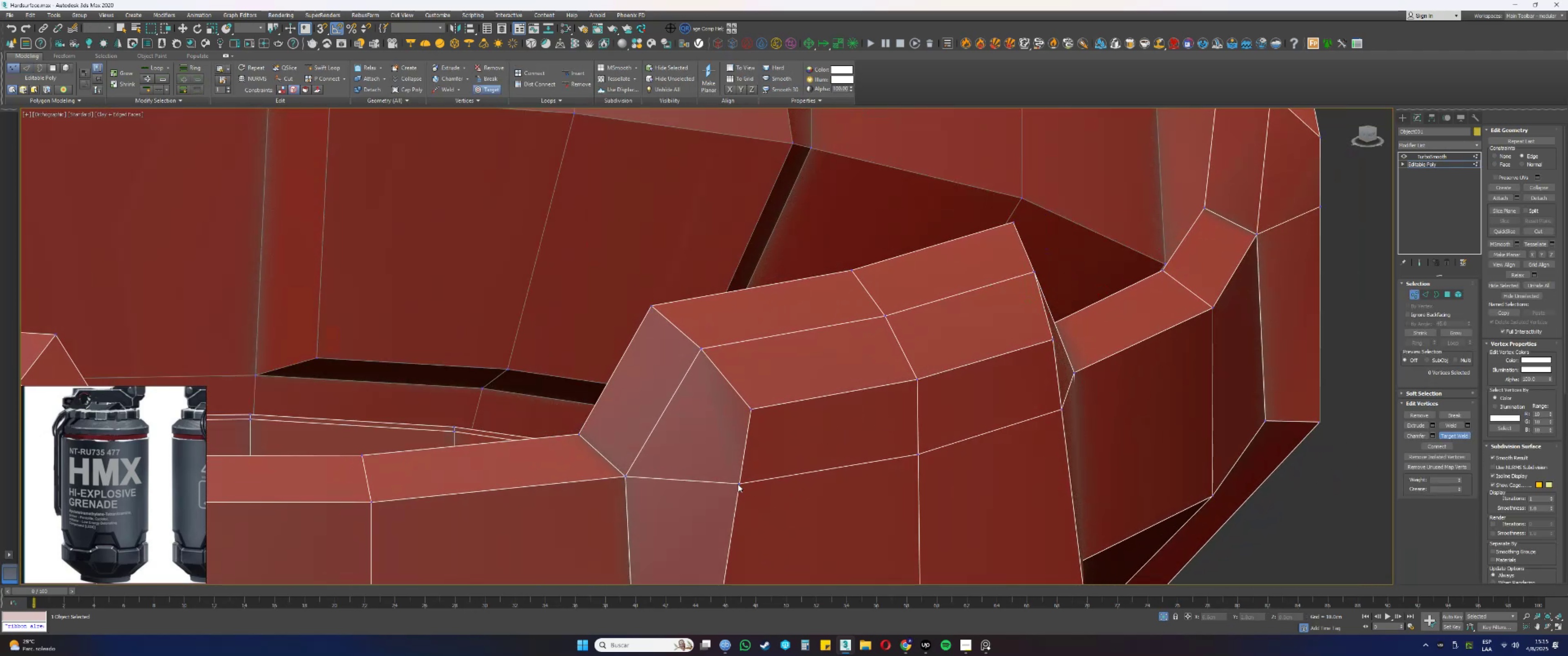 
double_click([753, 408])
 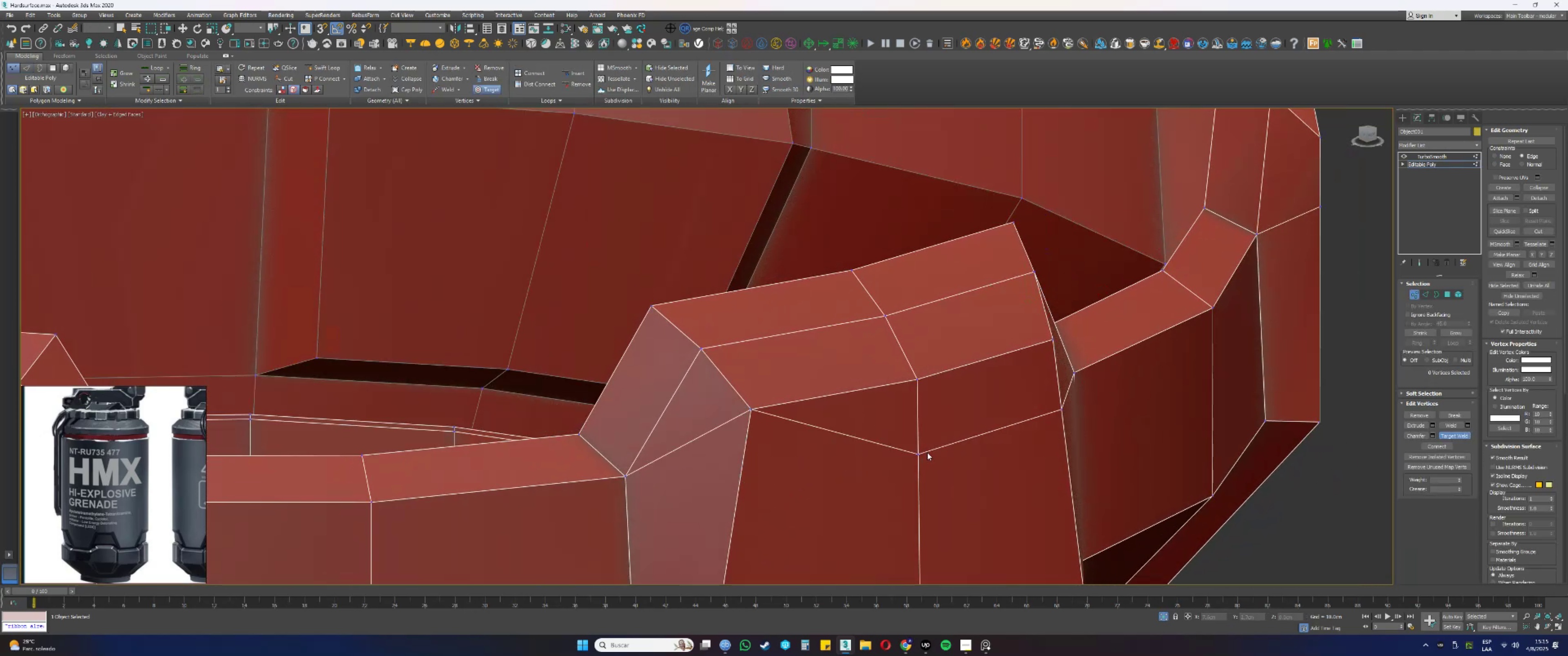 
left_click_drag(start_coordinate=[919, 455], to_coordinate=[919, 452])
 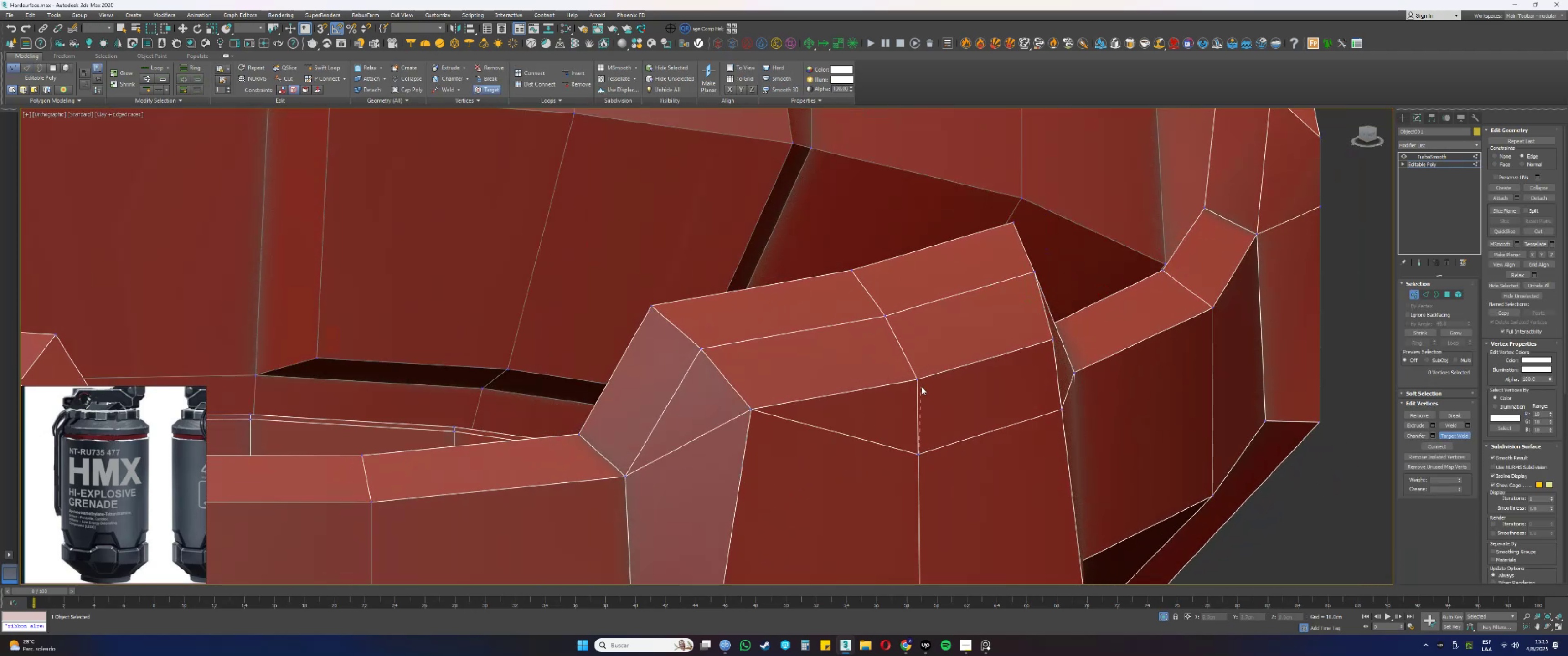 
double_click([919, 378])
 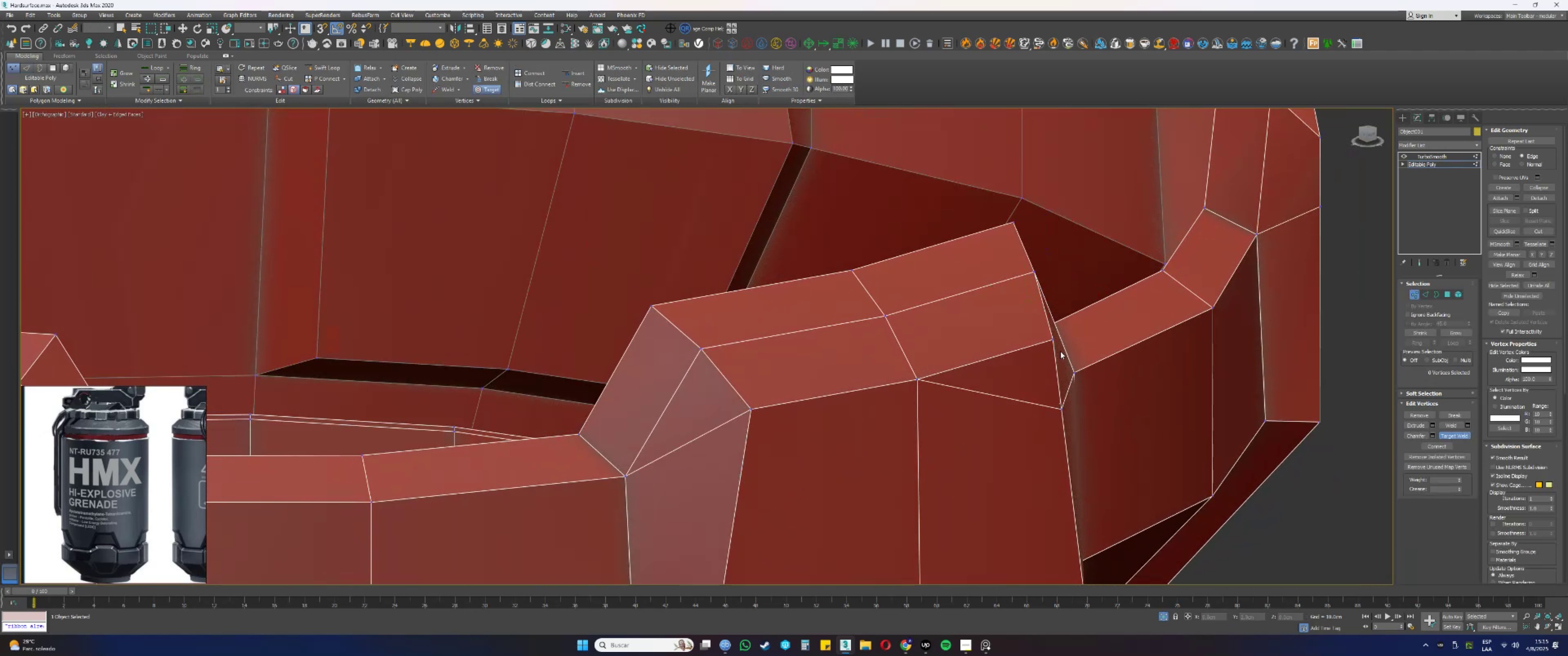 
left_click([1052, 340])
 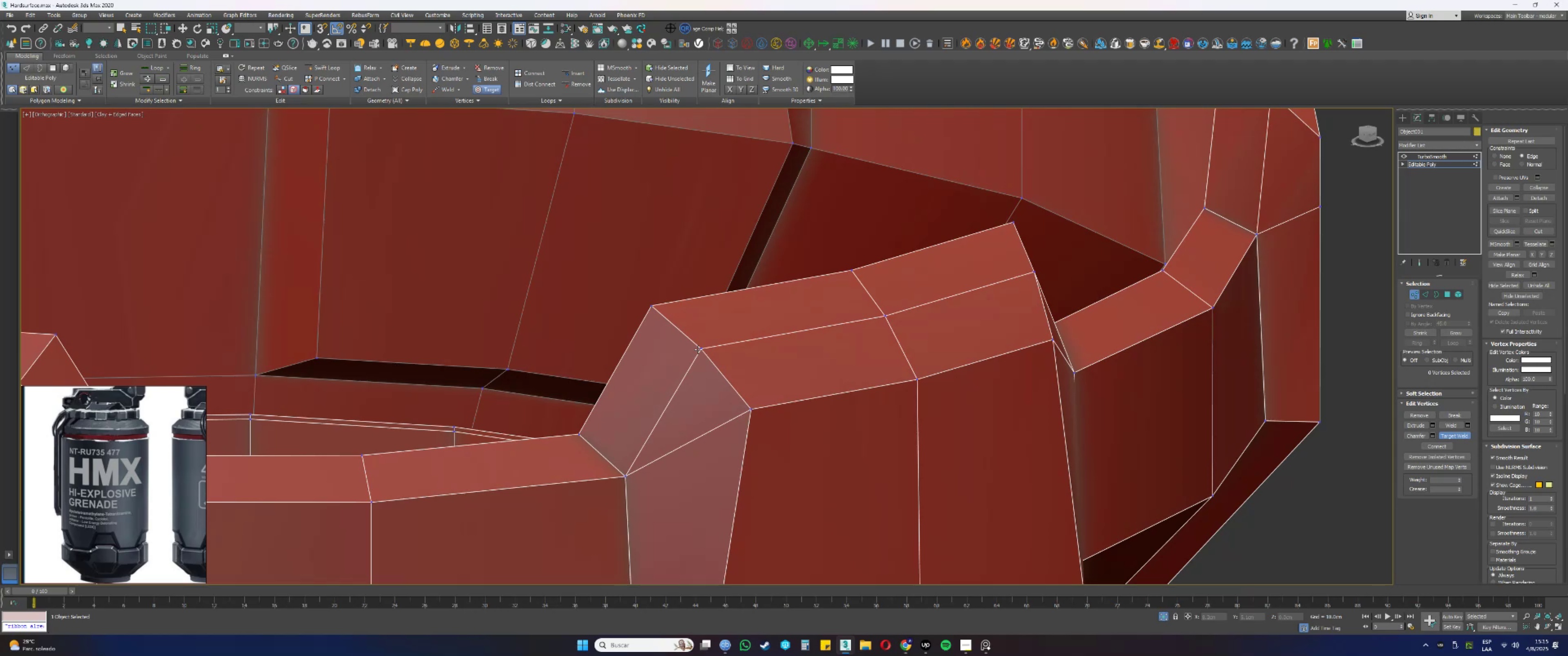 
right_click([699, 350])
 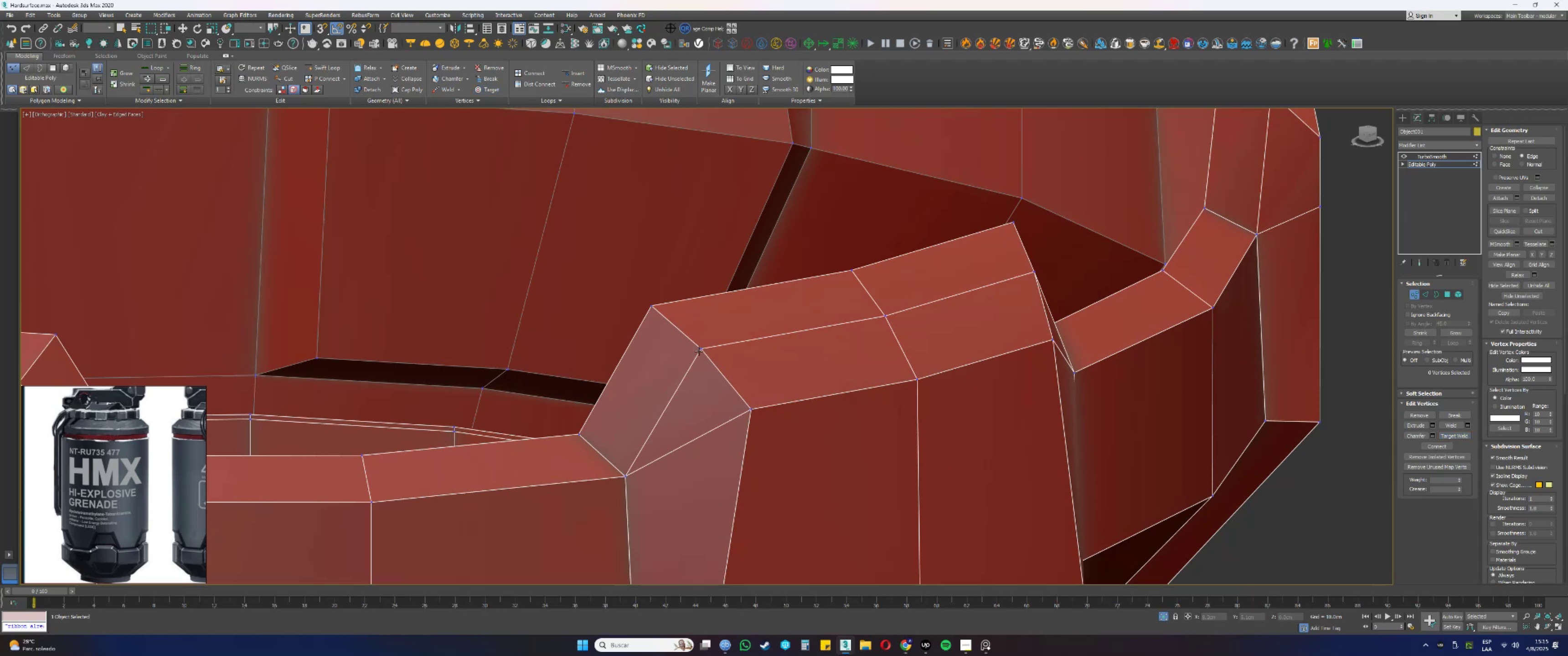 
key(2)
 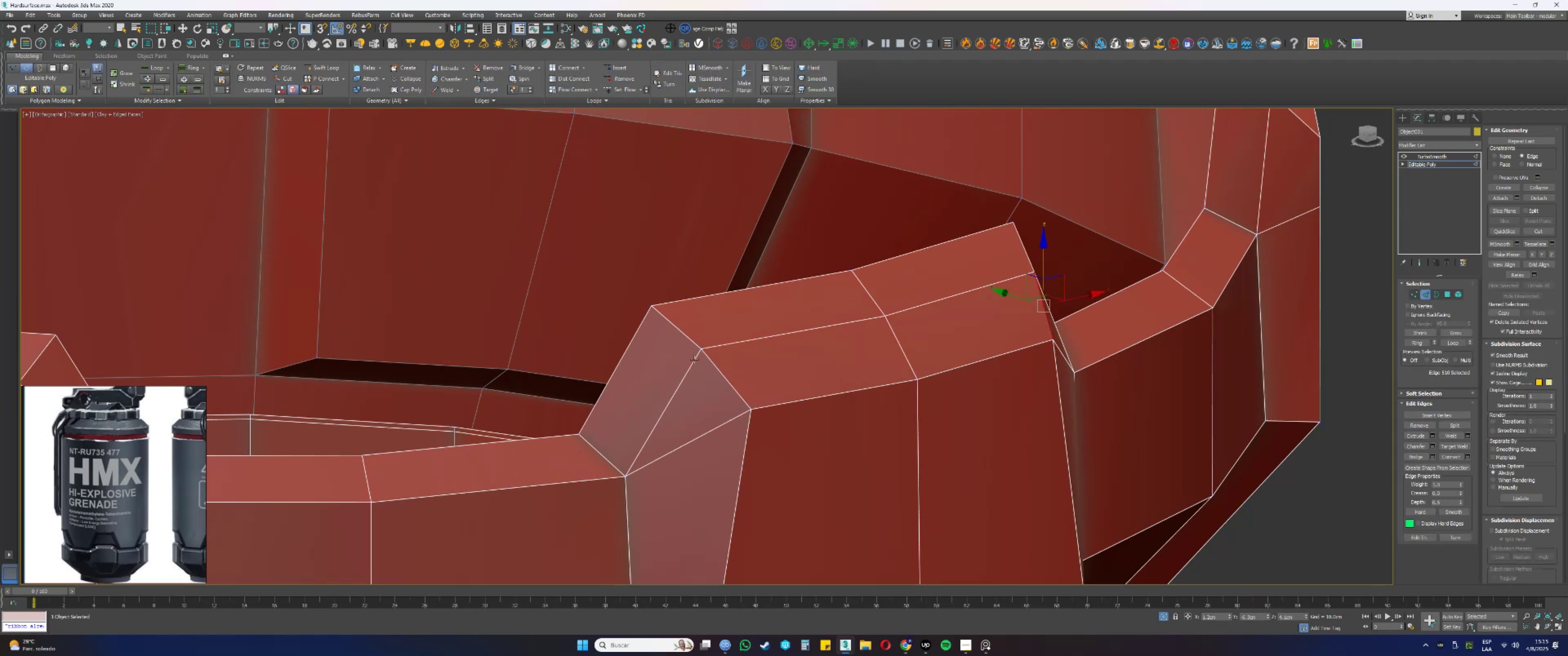 
double_click([694, 359])
 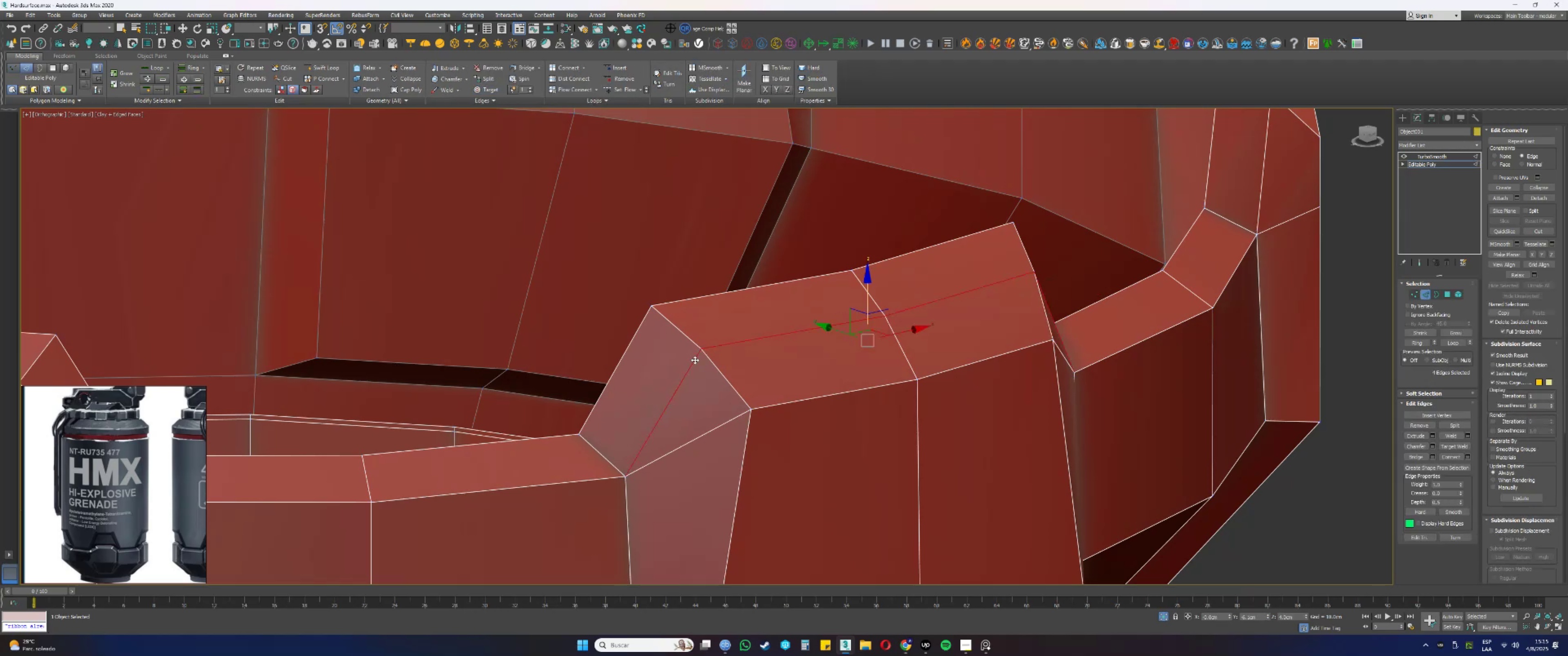 
hold_key(key=AltLeft, duration=1.06)
 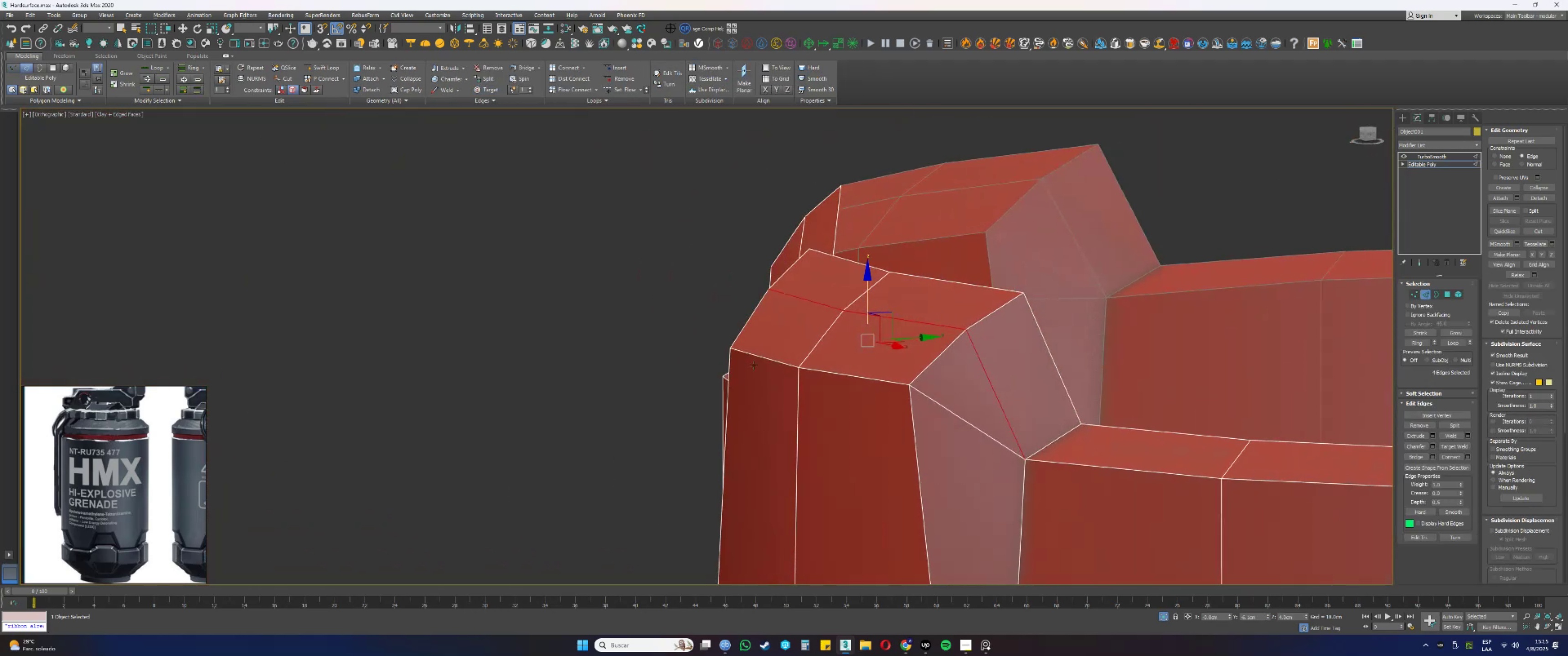 
key(Control+Backspace)
 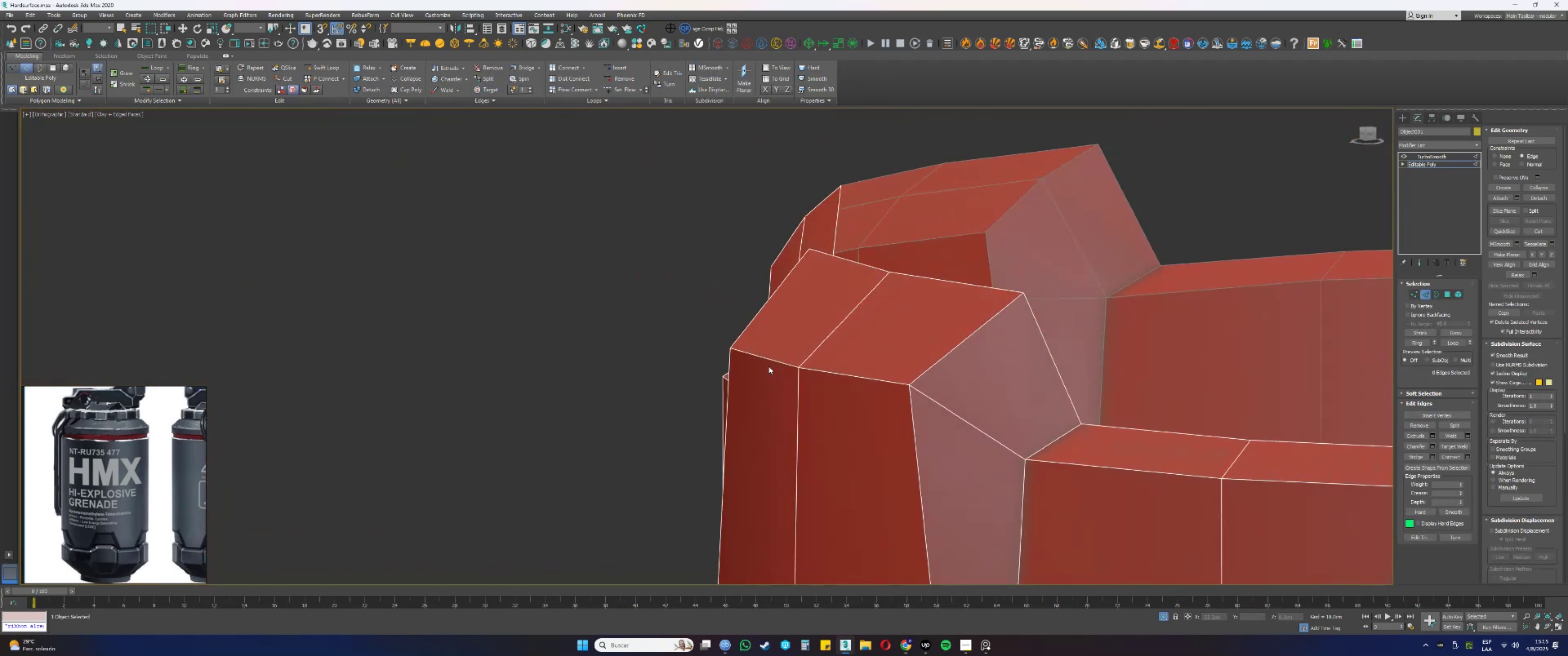 
scroll: coordinate [836, 380], scroll_direction: down, amount: 1.0
 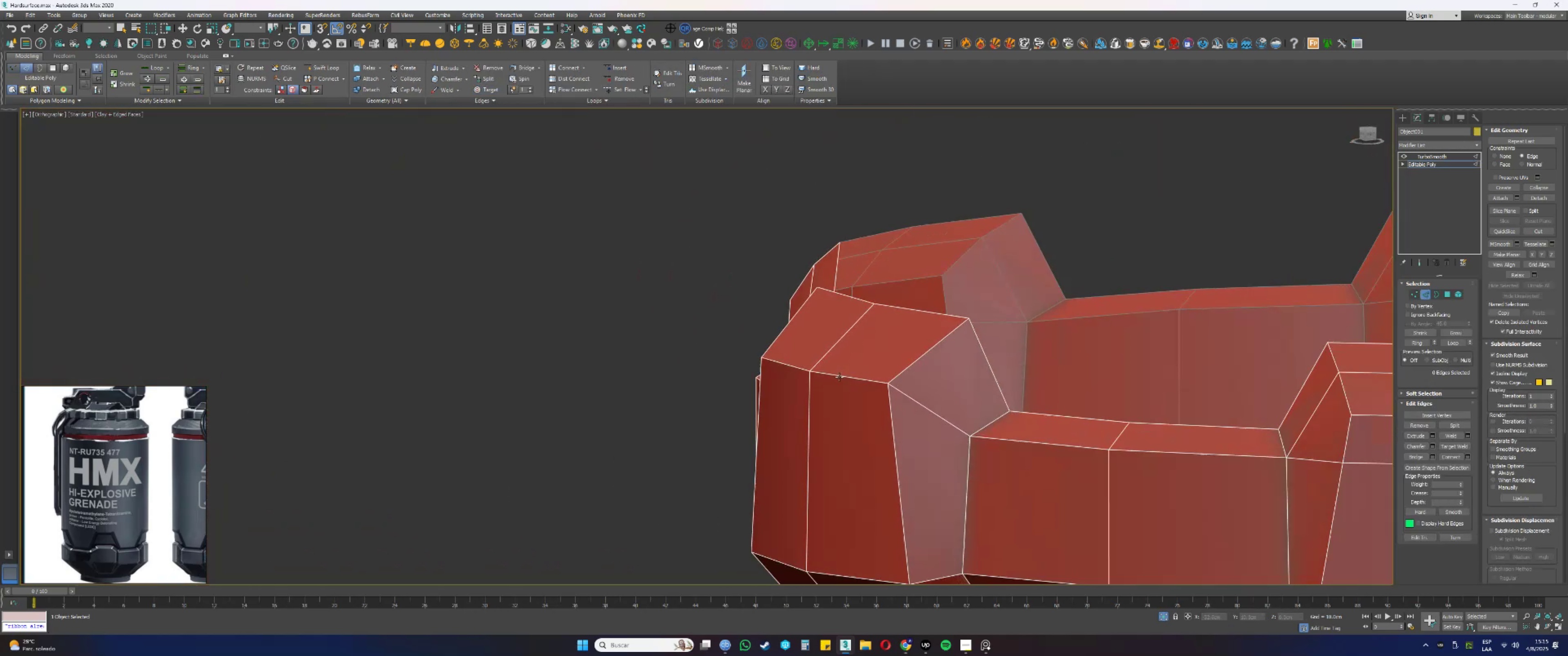 
key(1)
 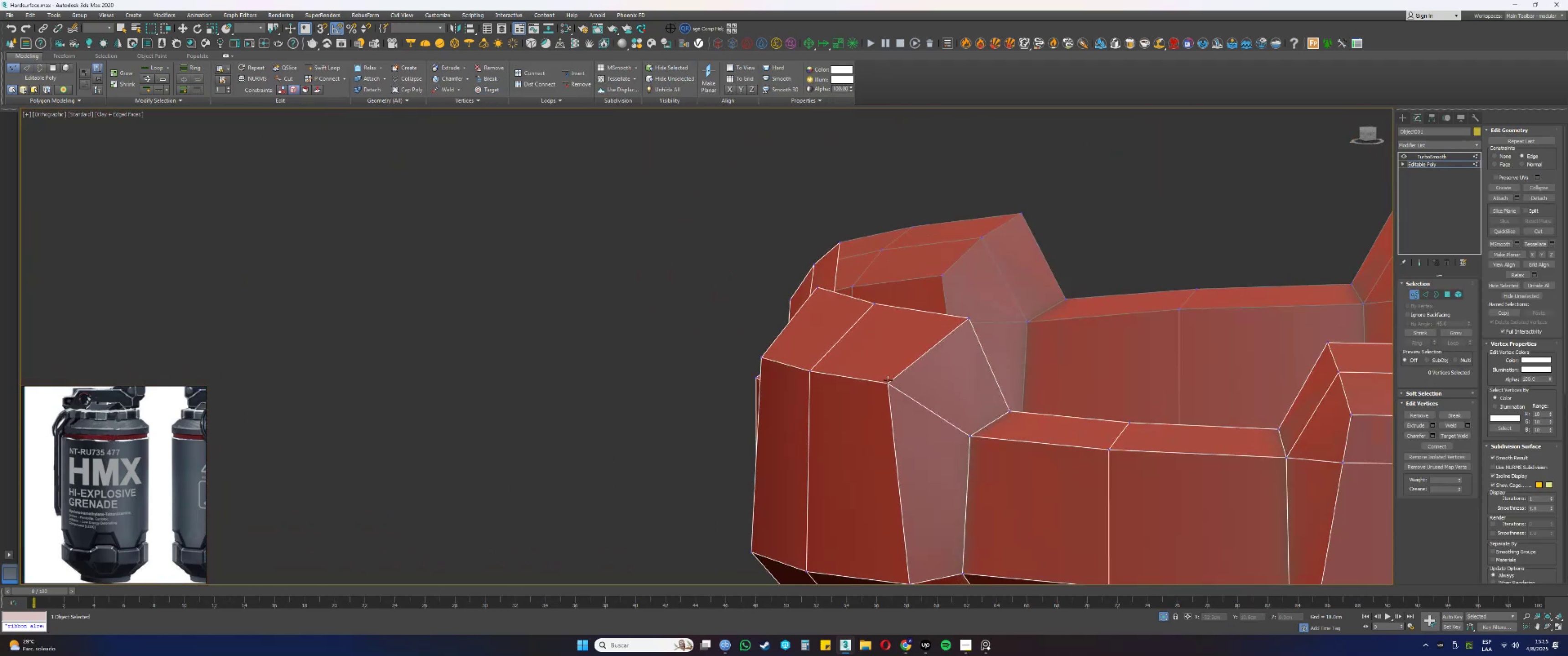 
hold_key(key=AltLeft, duration=1.04)
 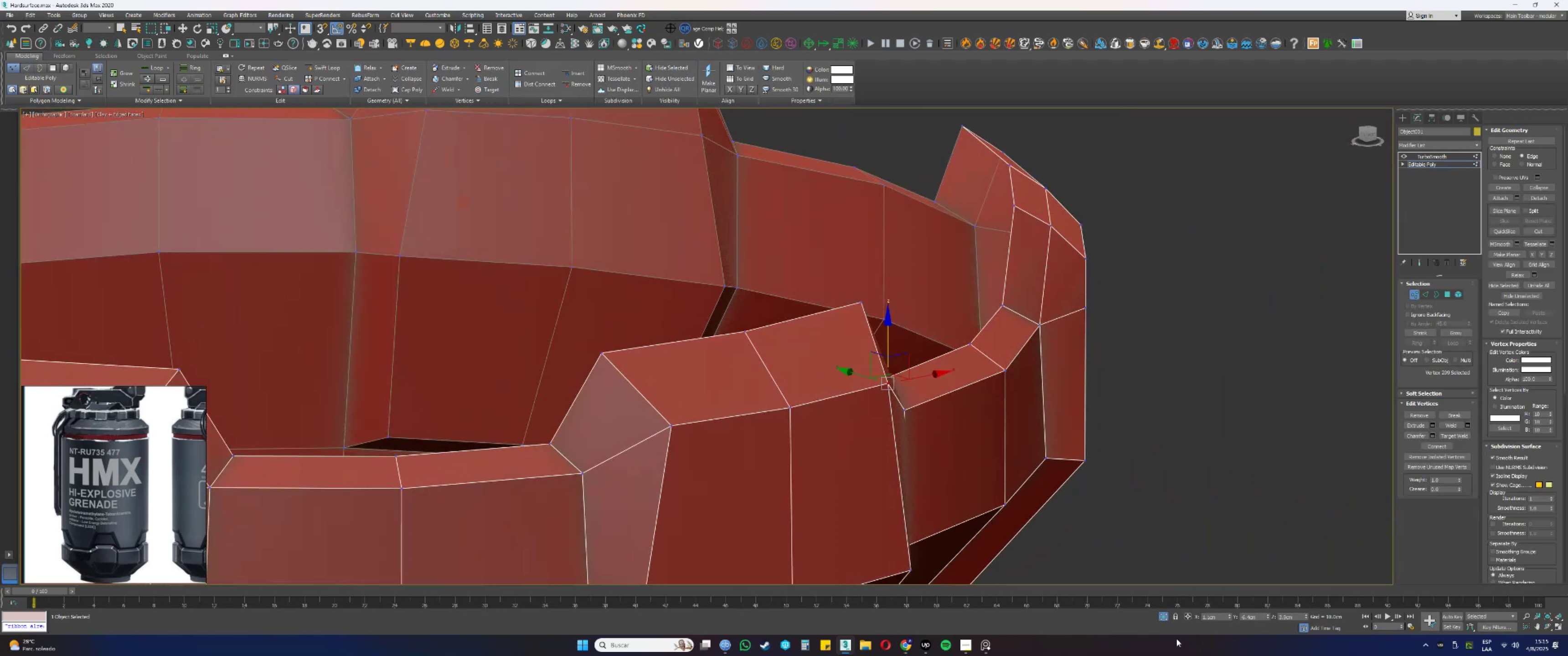 
left_click([1165, 617])
 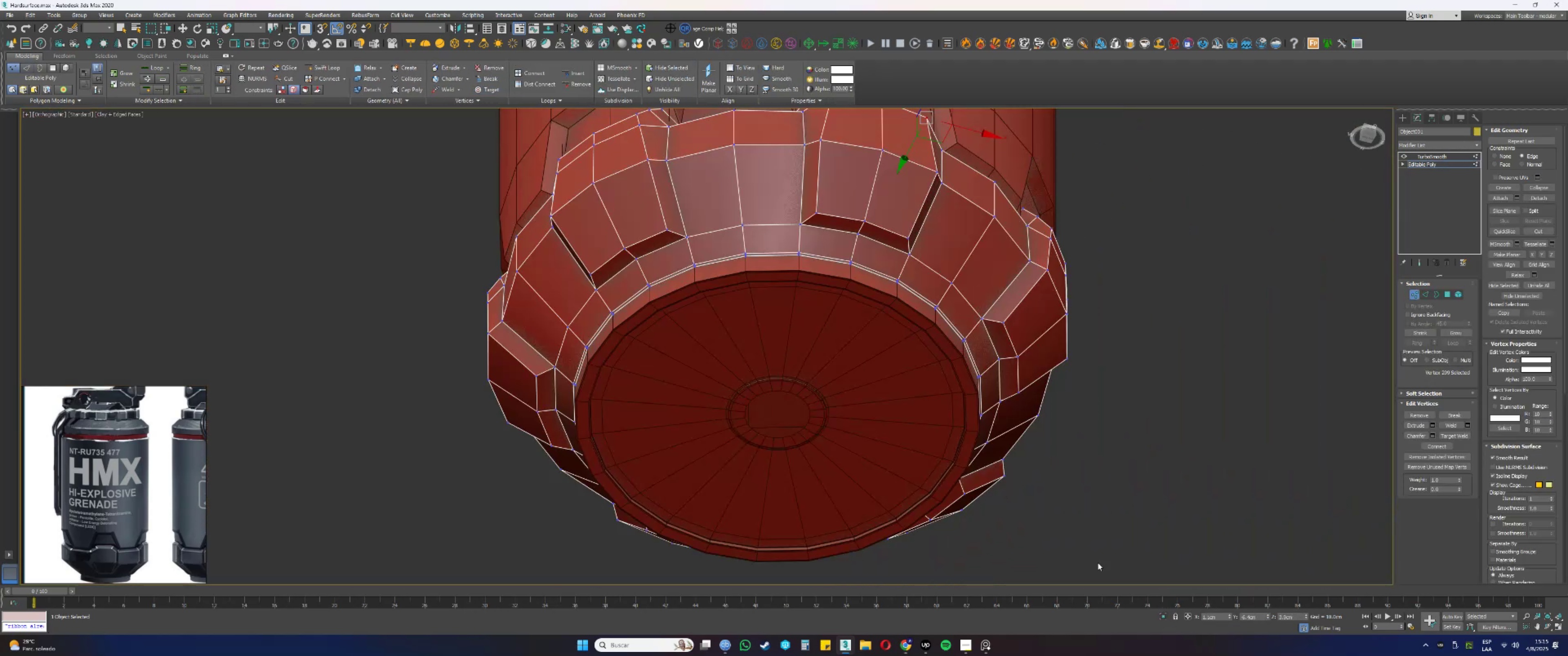 
hold_key(key=AltLeft, duration=0.42)
 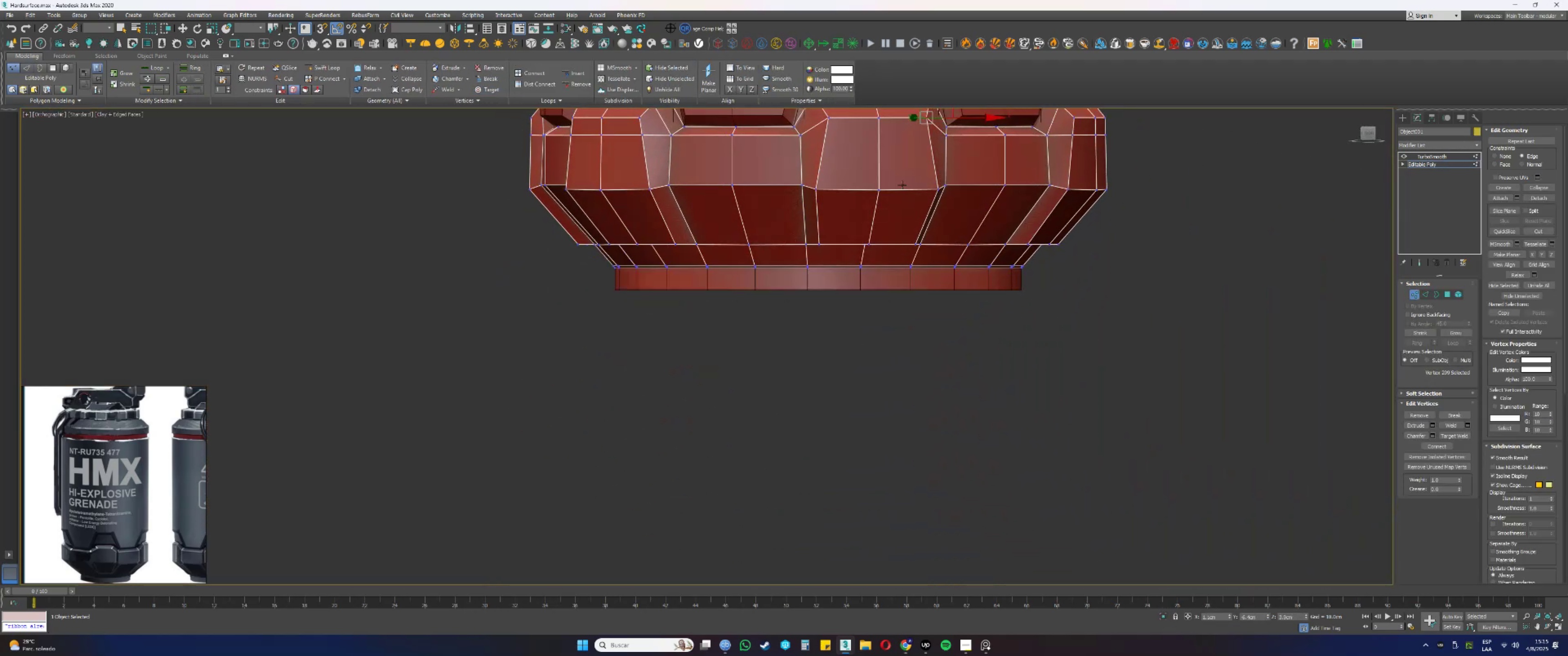 
key(Alt+AltLeft)
 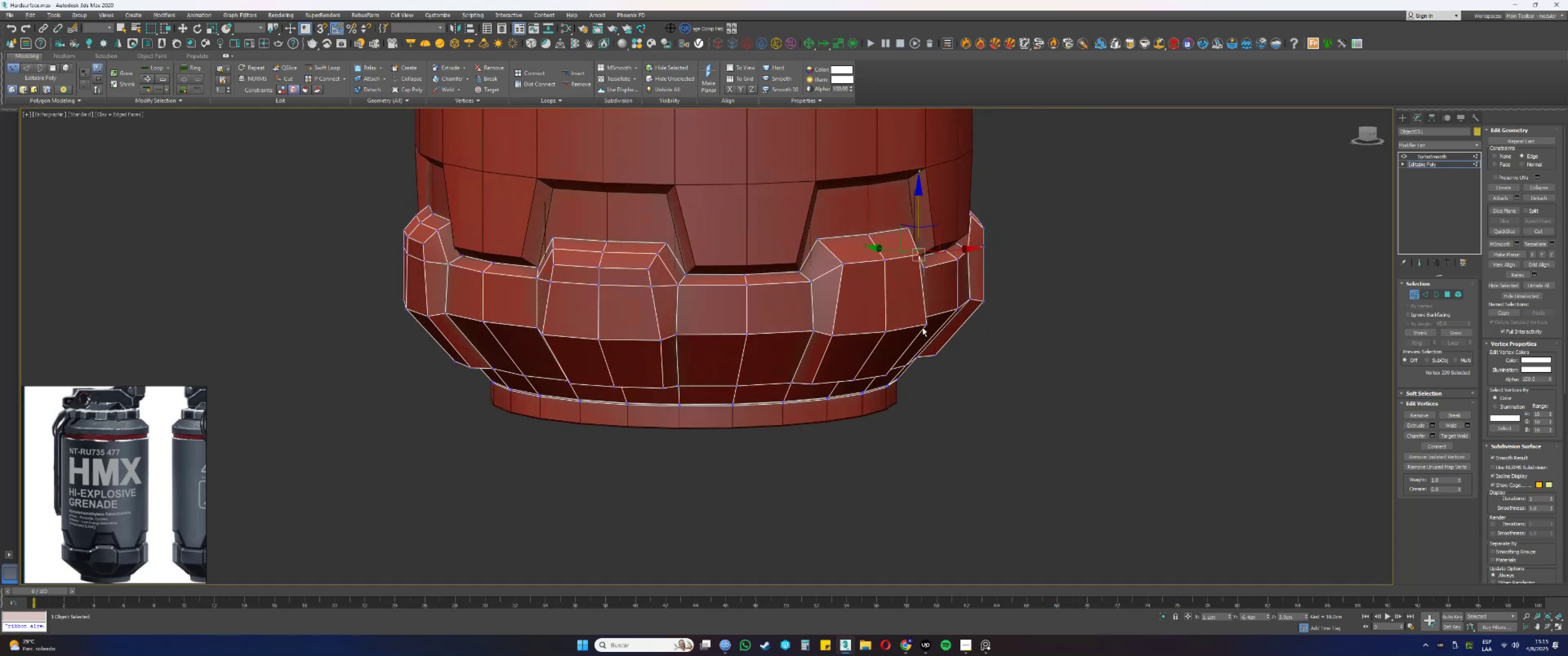 
scroll: coordinate [851, 224], scroll_direction: up, amount: 3.0
 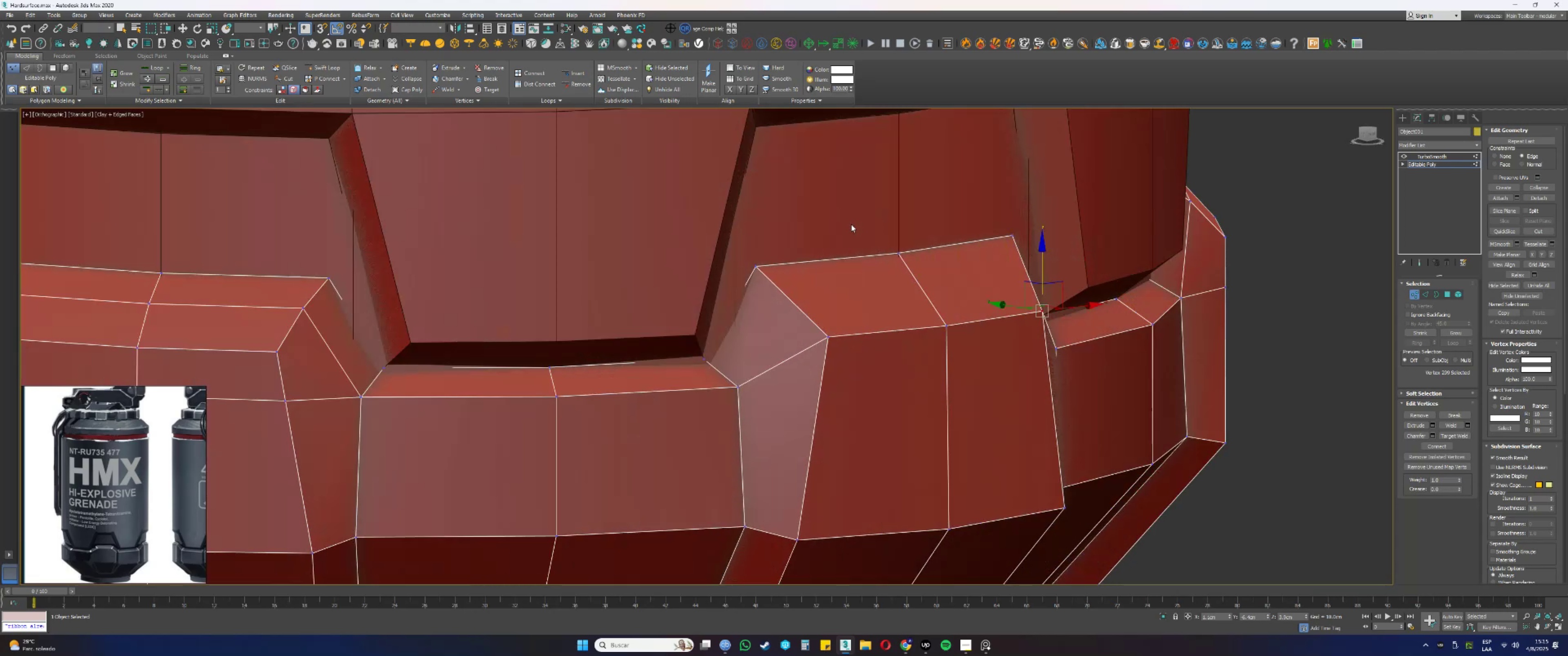 
hold_key(key=AltLeft, duration=0.5)
 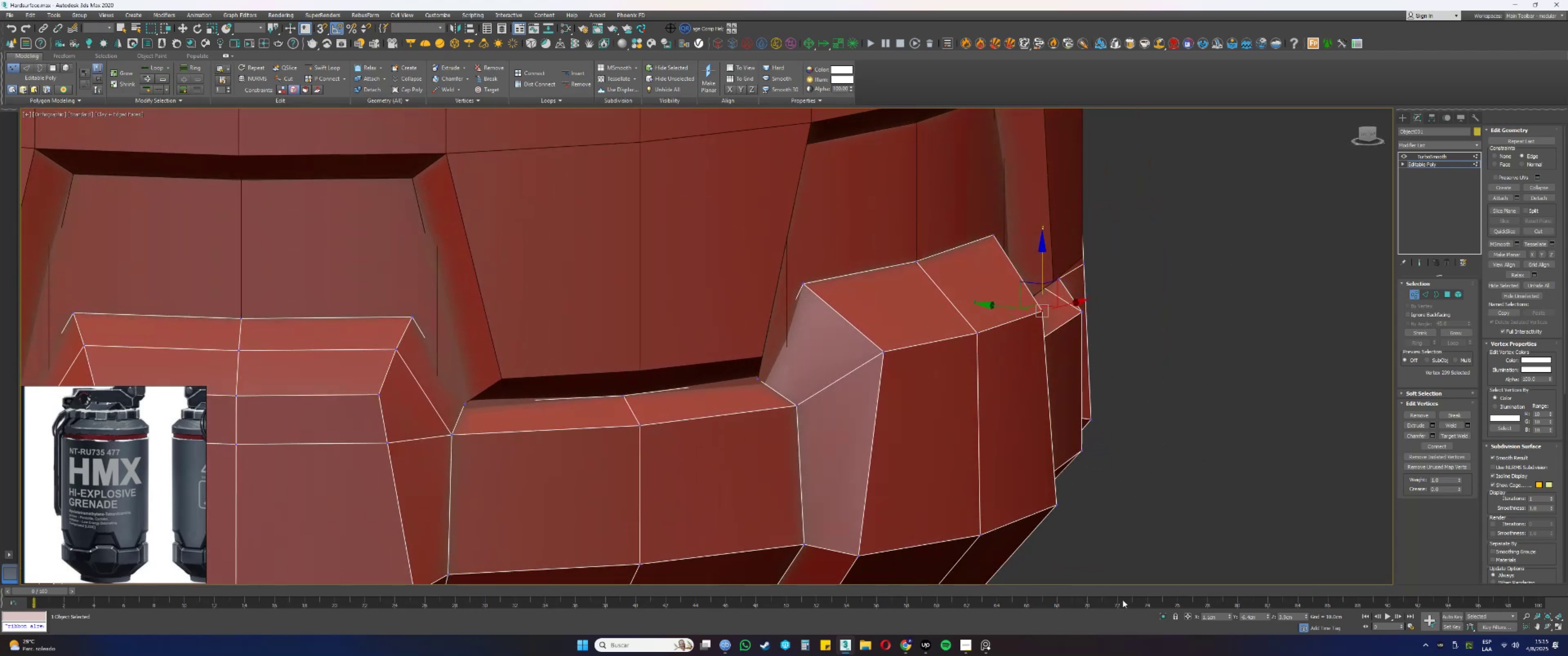 
left_click([1165, 617])
 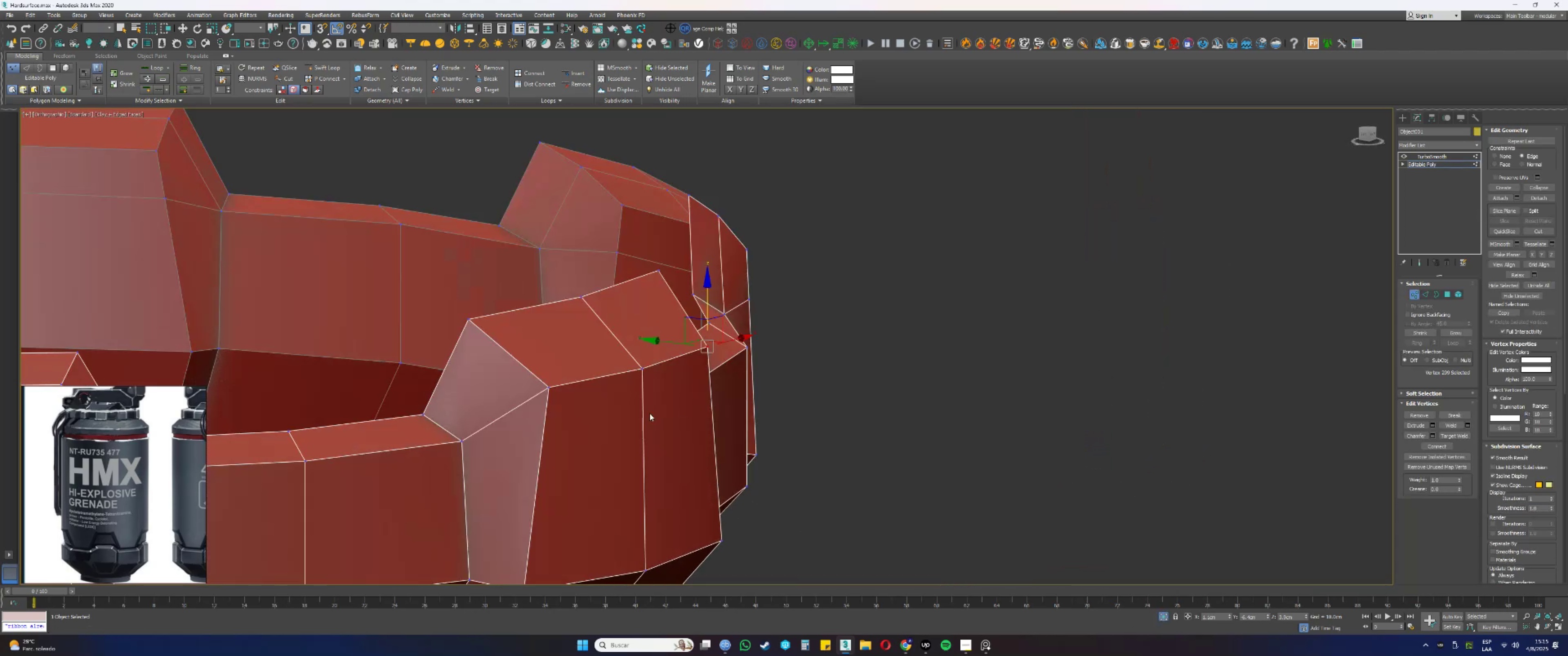 
hold_key(key=AltLeft, duration=0.41)
 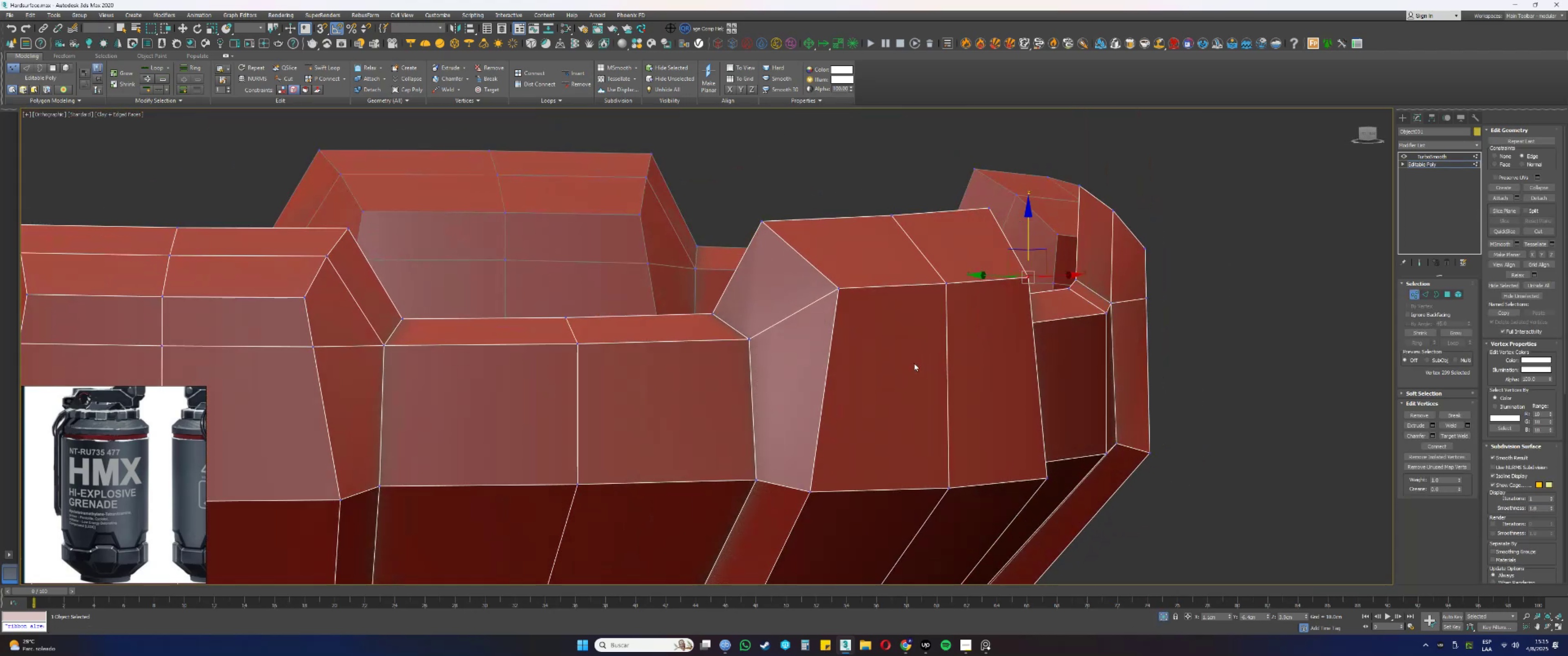 
hold_key(key=AltLeft, duration=0.31)
 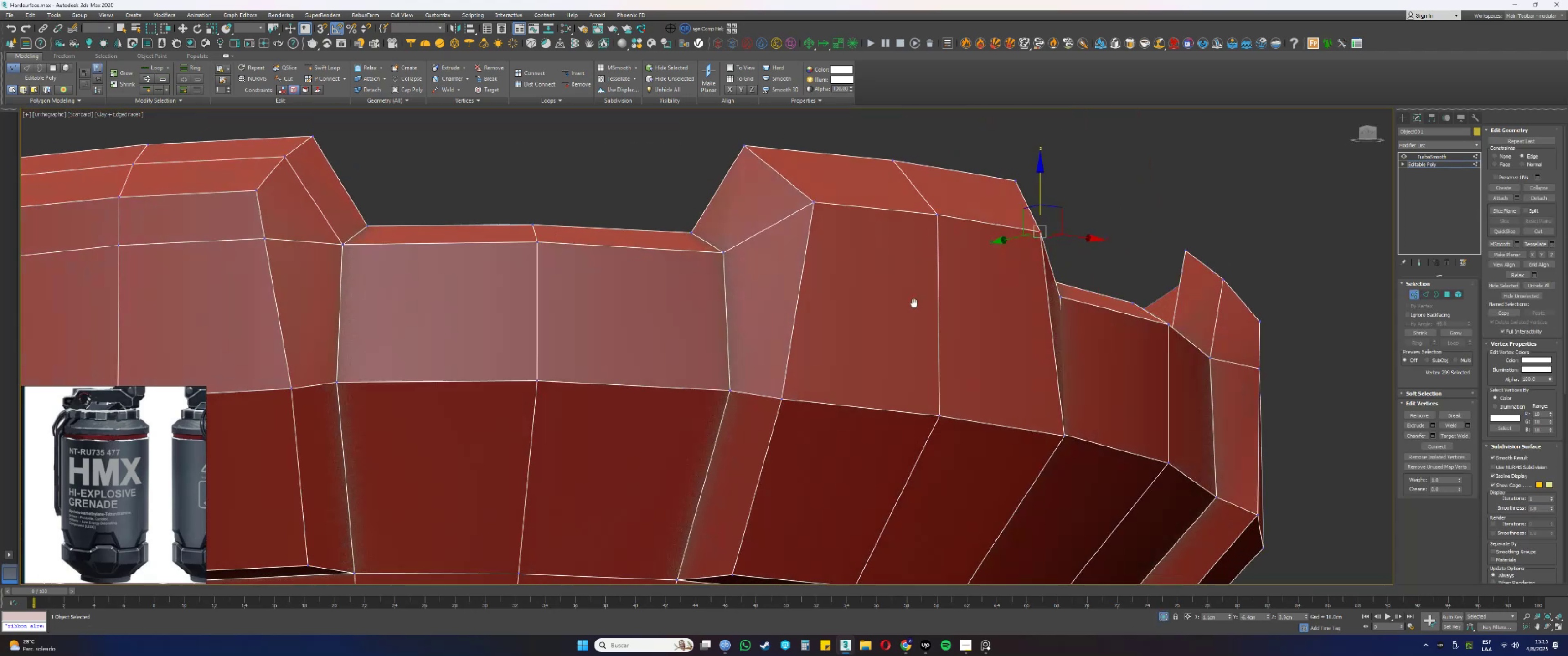 
scroll: coordinate [886, 287], scroll_direction: down, amount: 1.0
 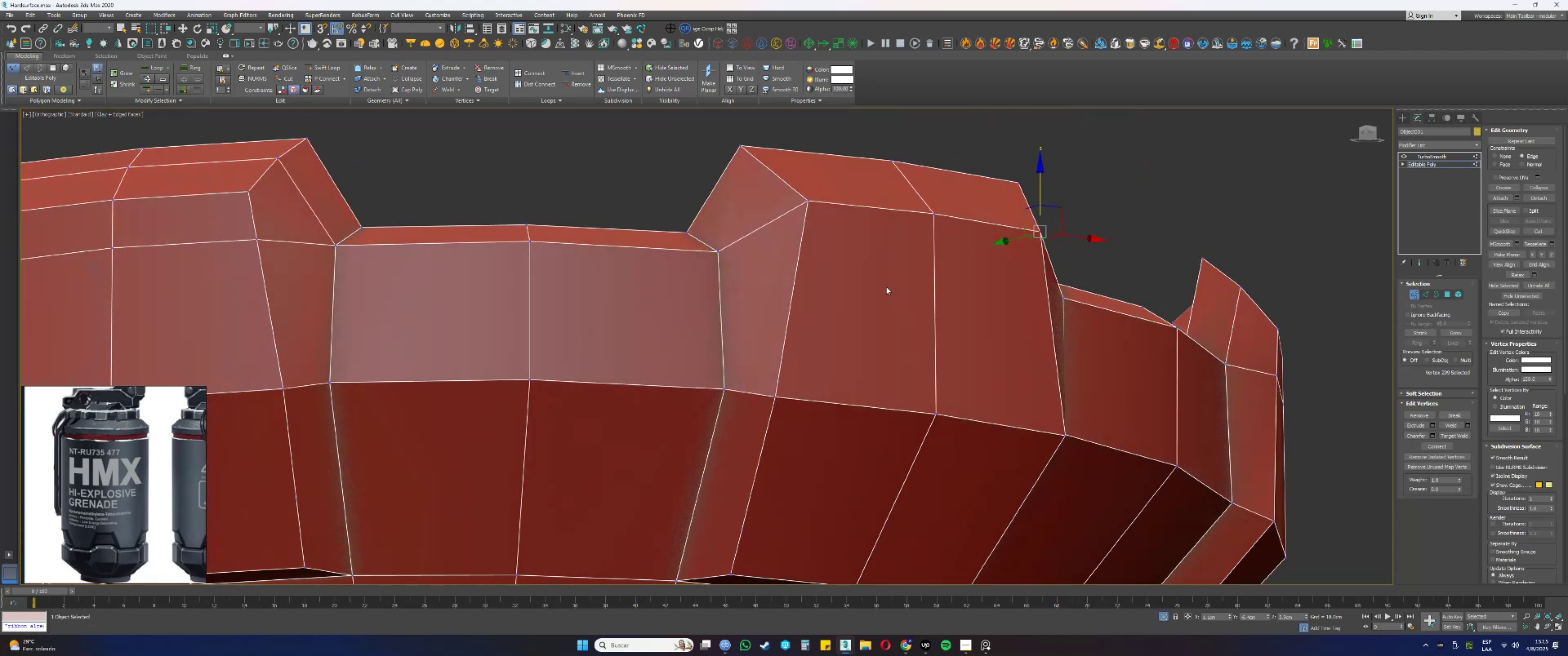 
hold_key(key=AltLeft, duration=1.44)
 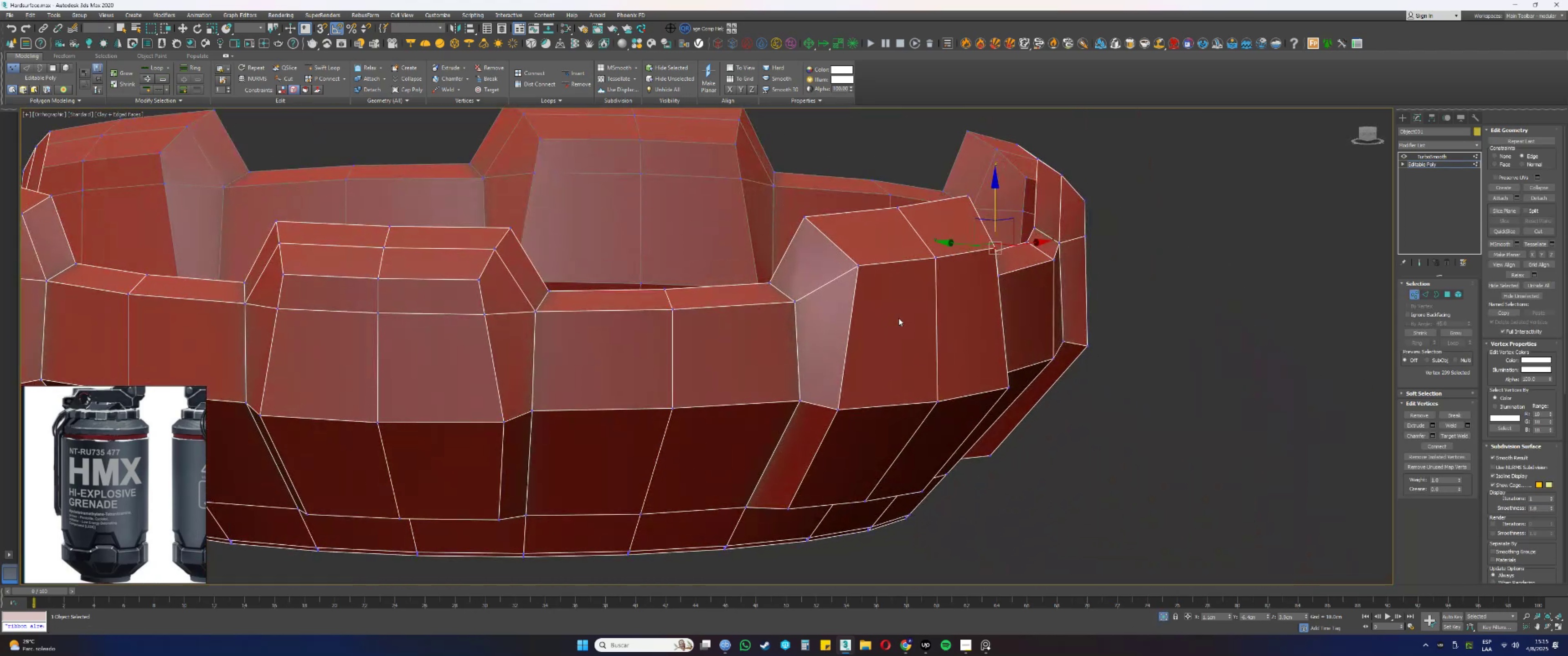 
hold_key(key=AltLeft, duration=0.64)
 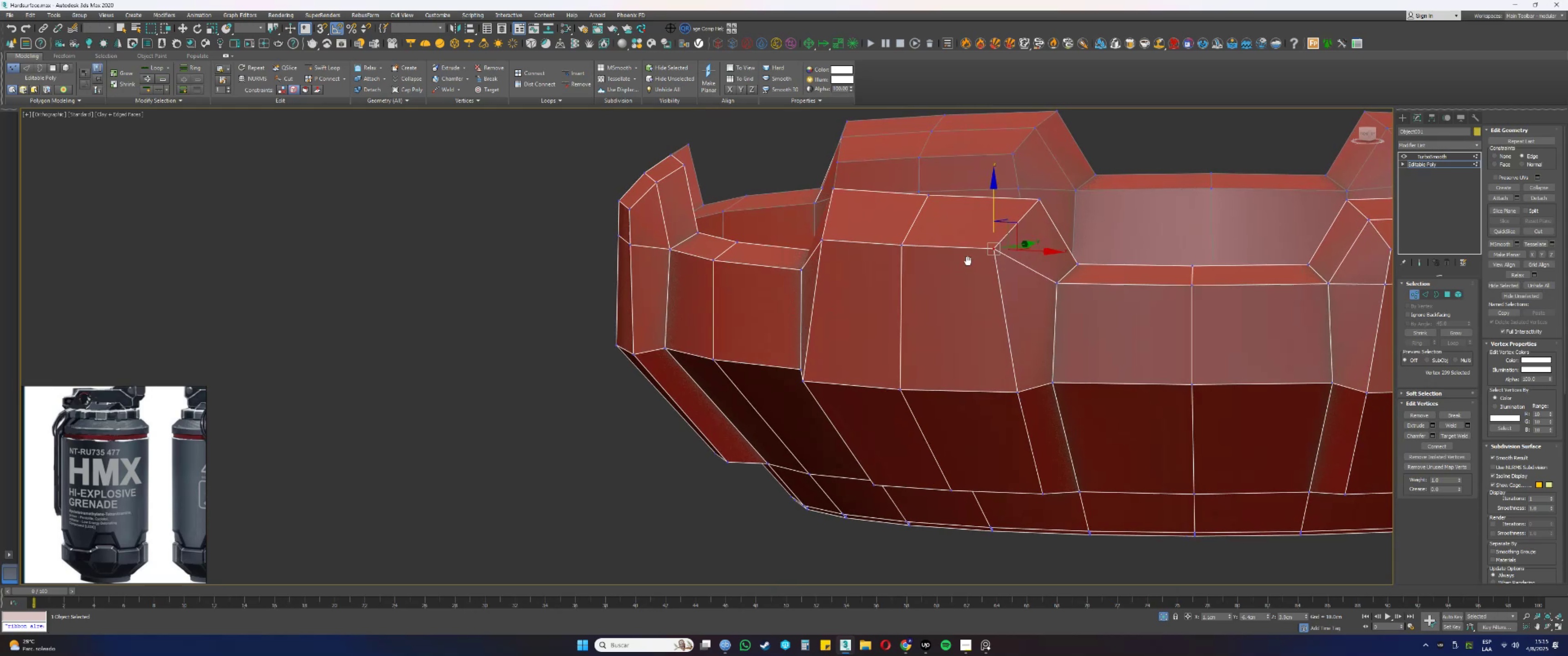 
key(Alt+AltLeft)
 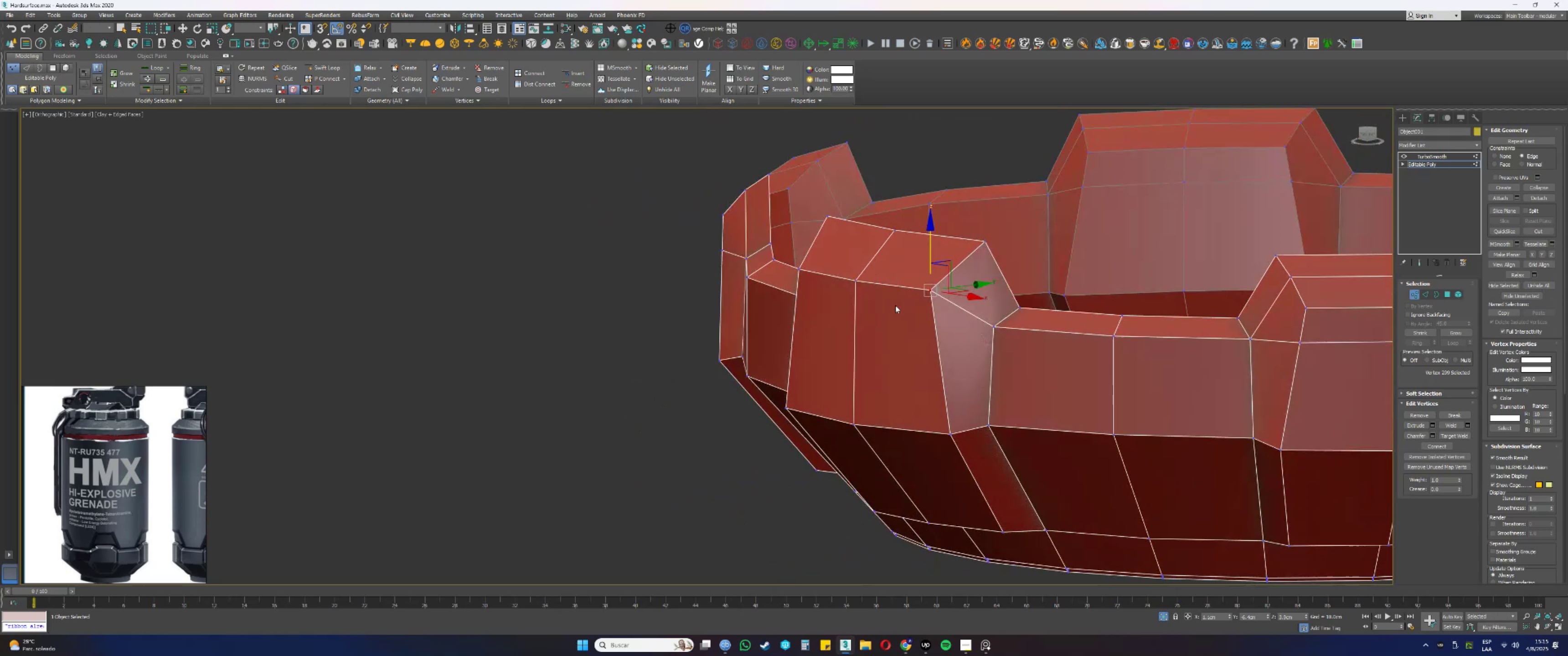 
scroll: coordinate [924, 294], scroll_direction: up, amount: 1.0
 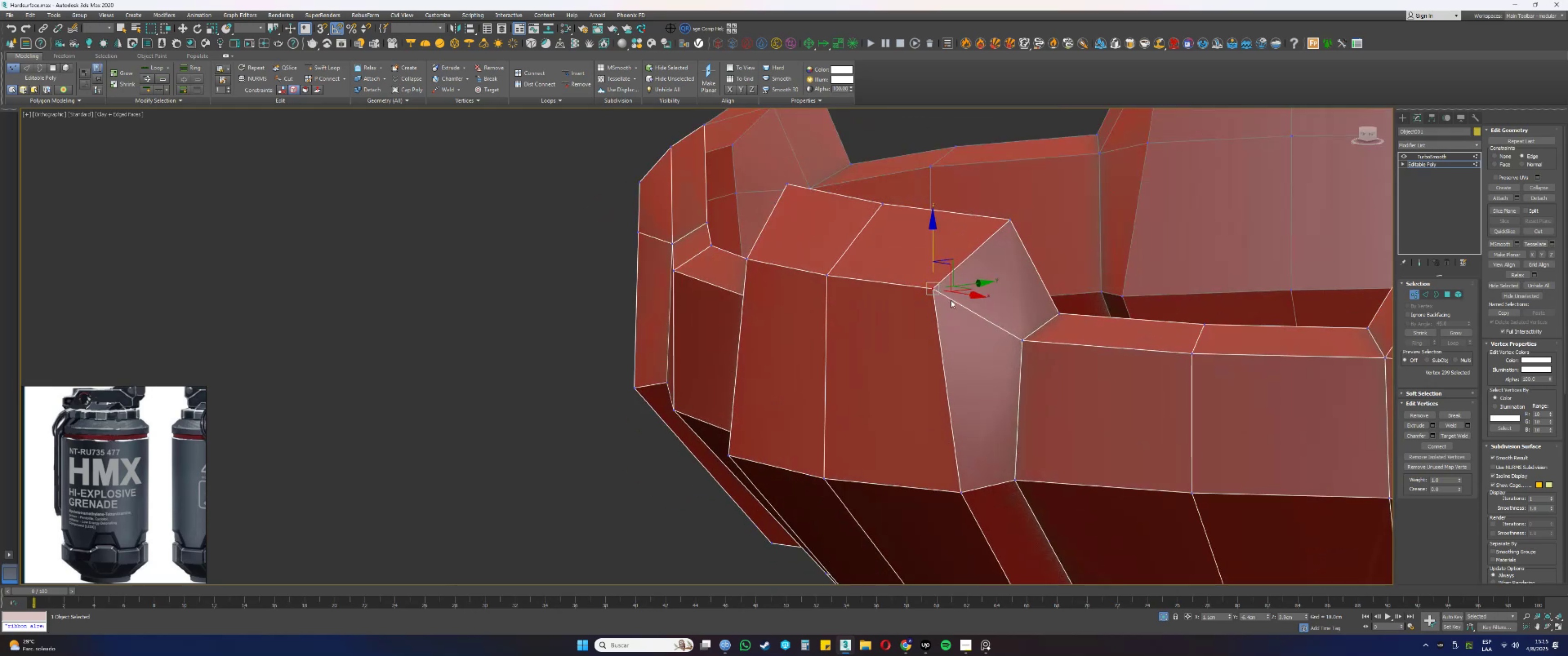 
hold_key(key=AltLeft, duration=1.52)
 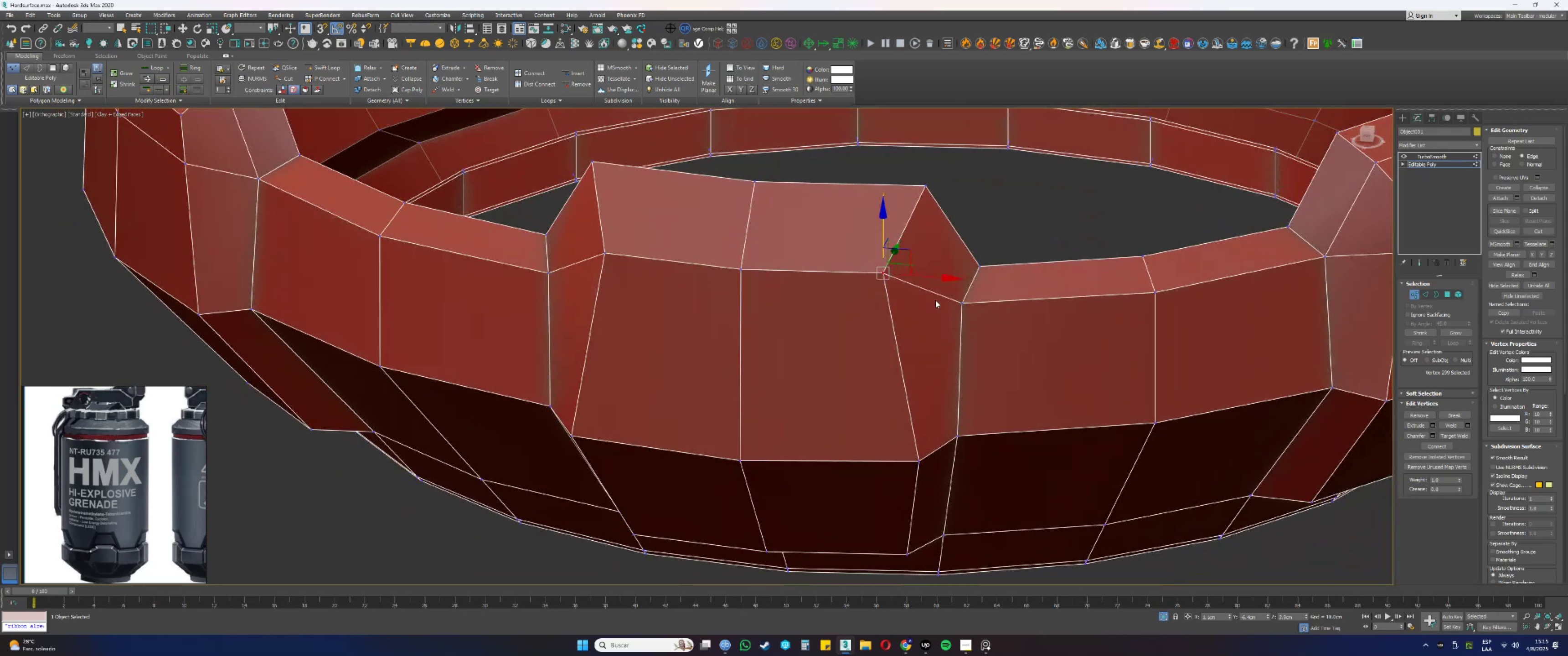 
key(Alt+AltLeft)
 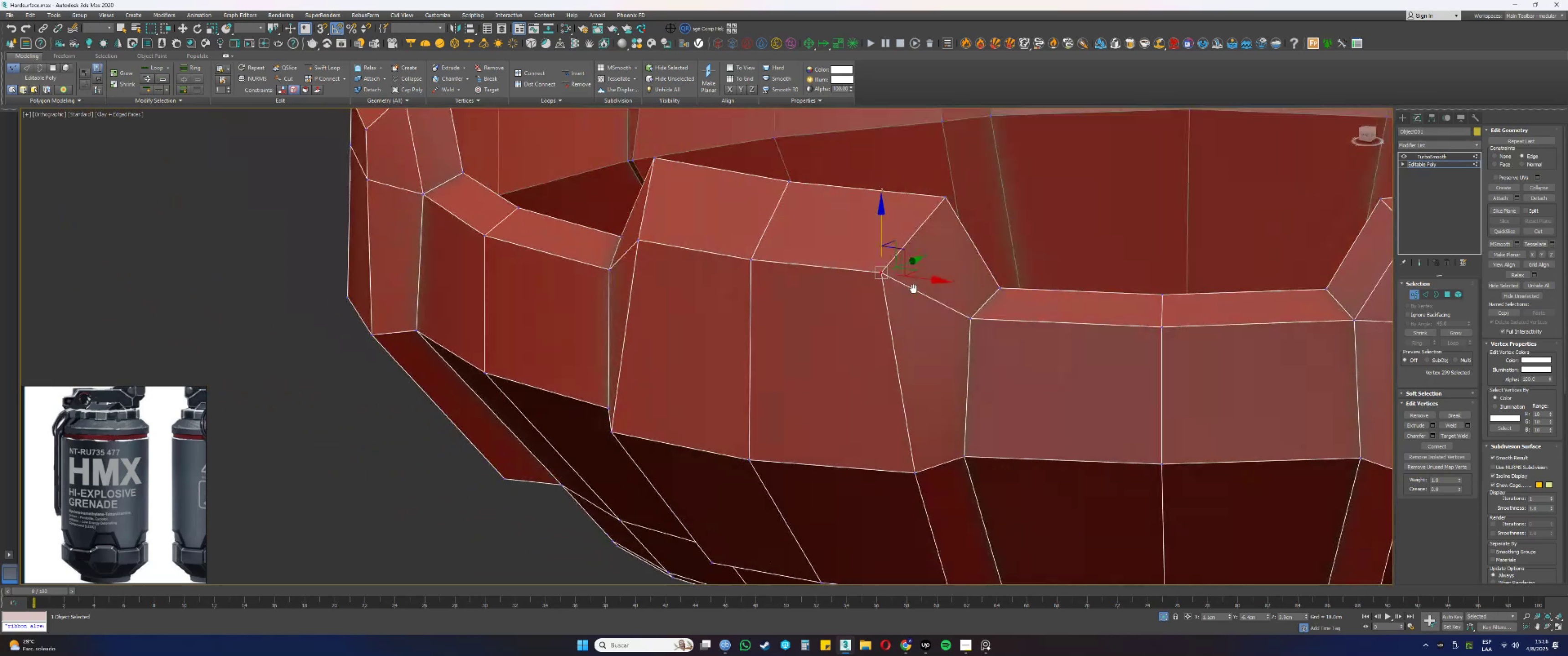 
scroll: coordinate [966, 298], scroll_direction: down, amount: 1.0
 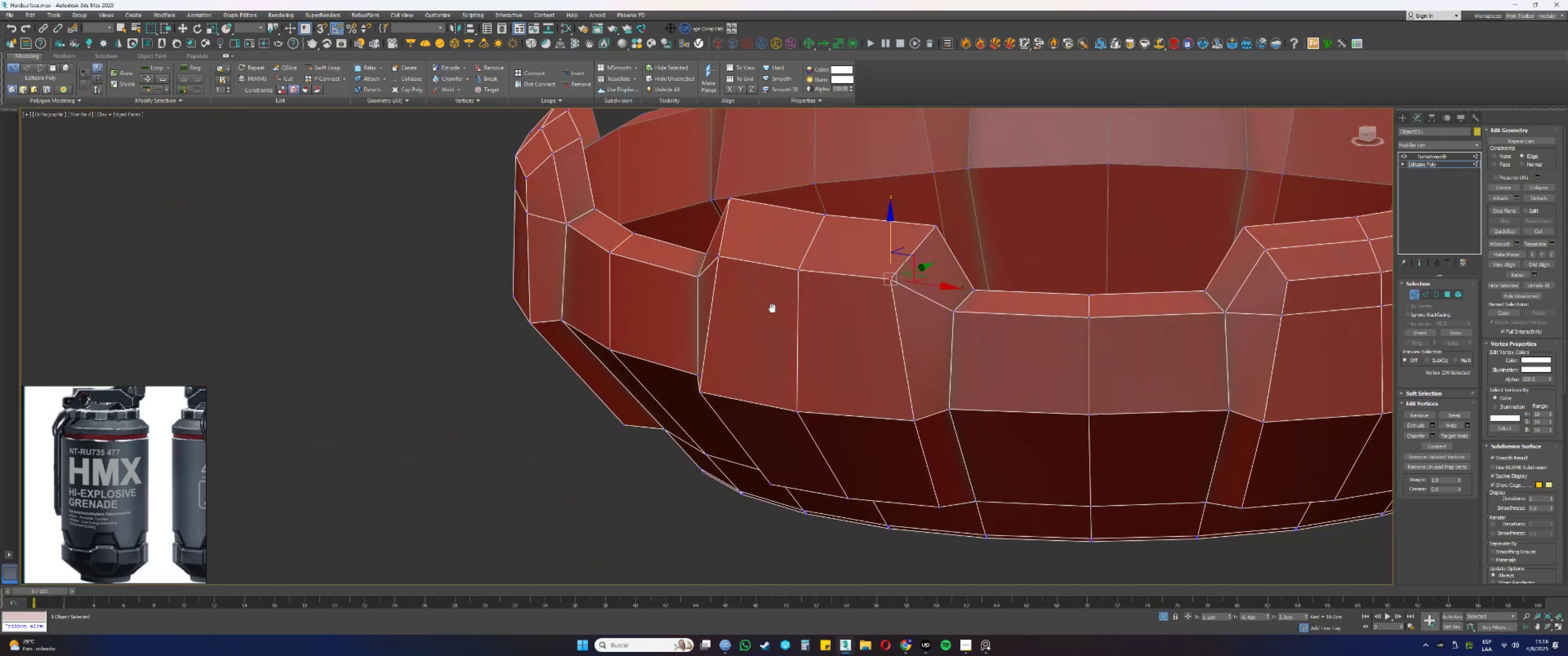 
hold_key(key=AltLeft, duration=0.41)
 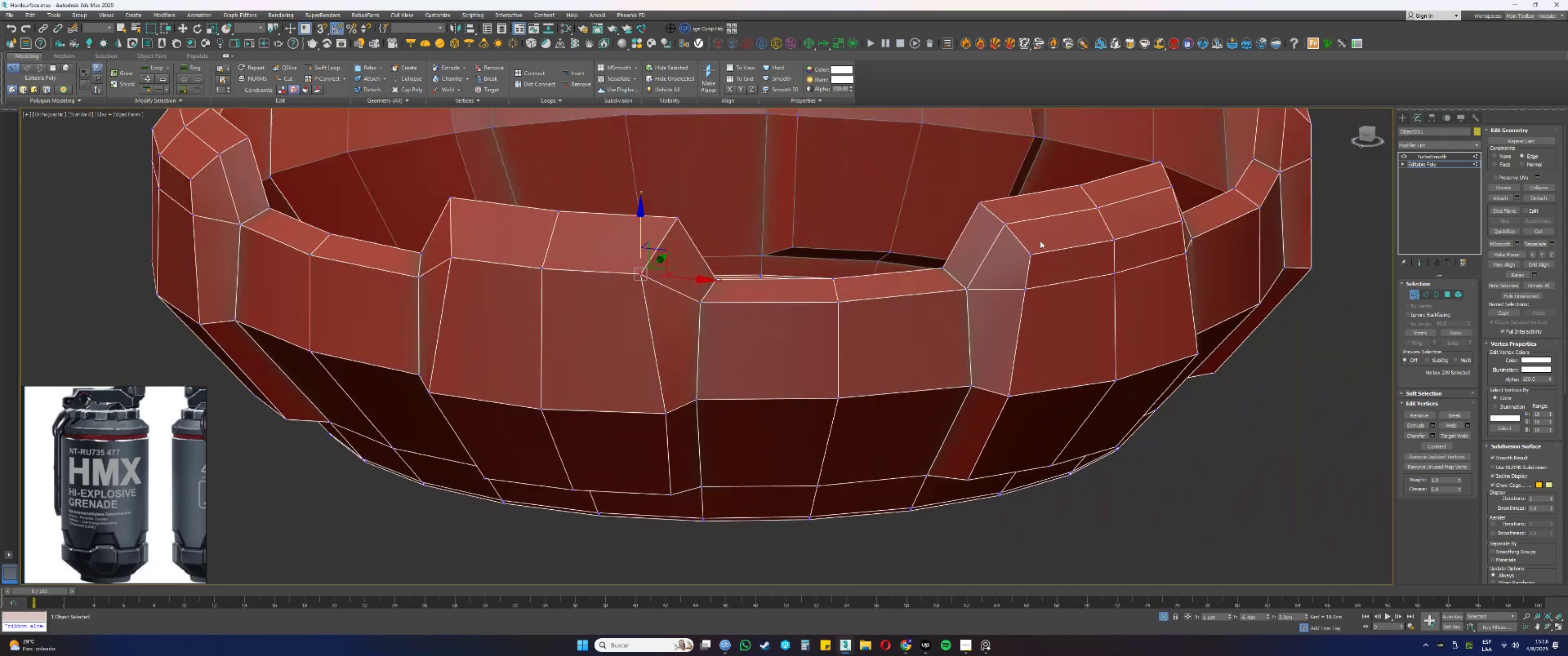 
scroll: coordinate [1034, 231], scroll_direction: up, amount: 1.0
 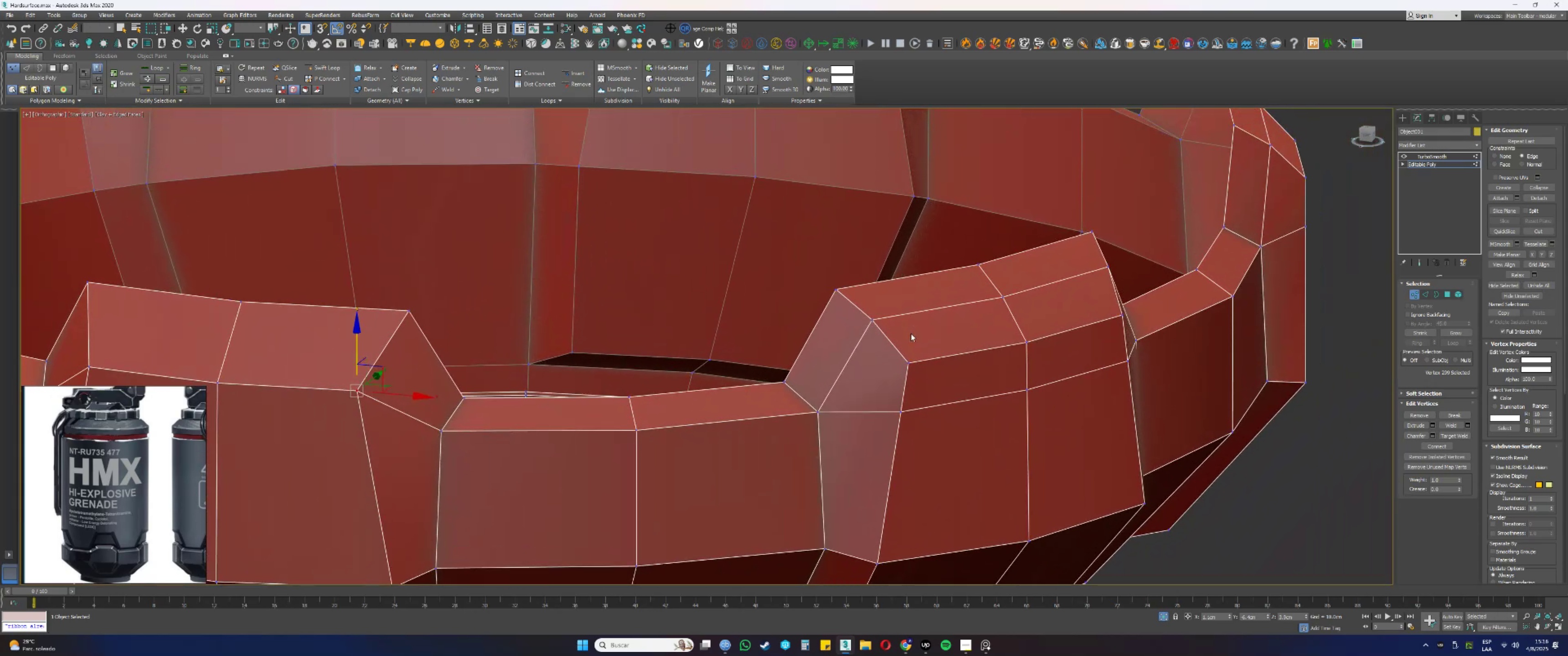 
left_click([902, 366])
 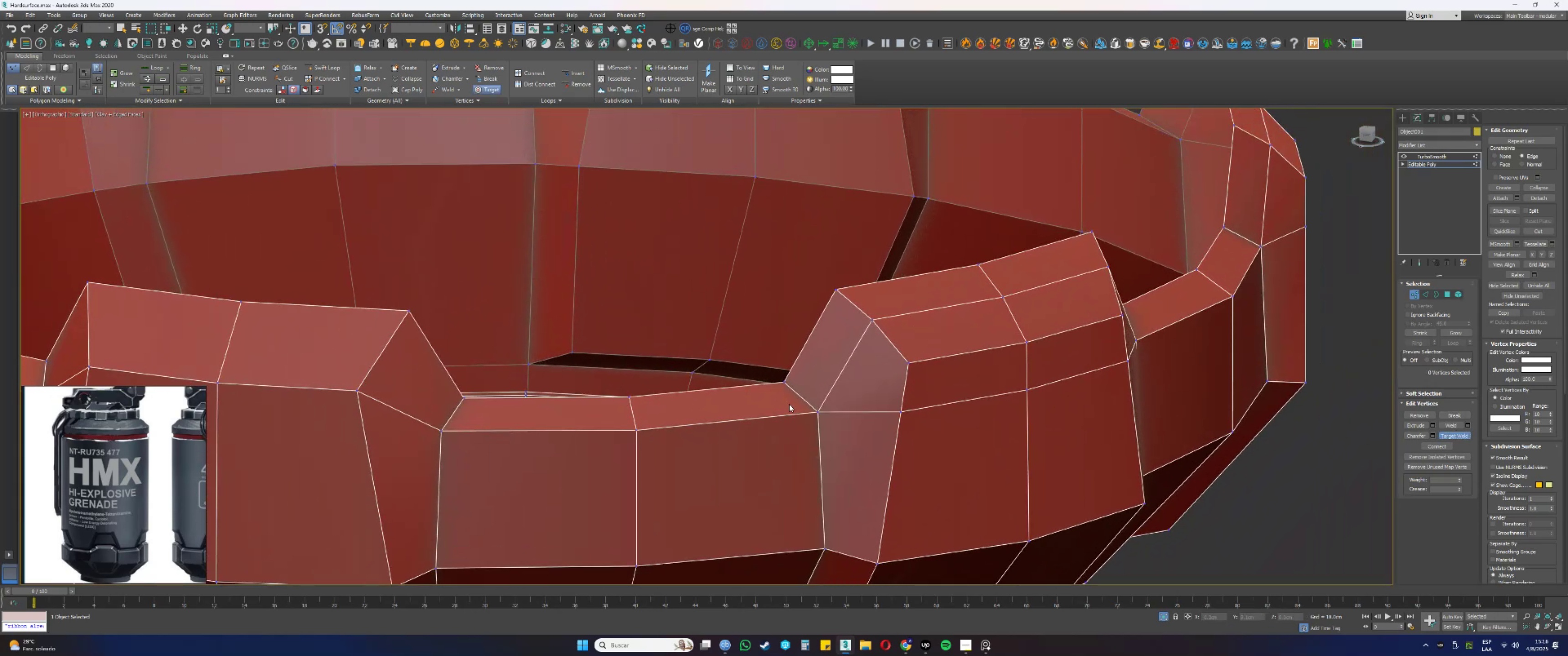 
left_click([871, 321])
 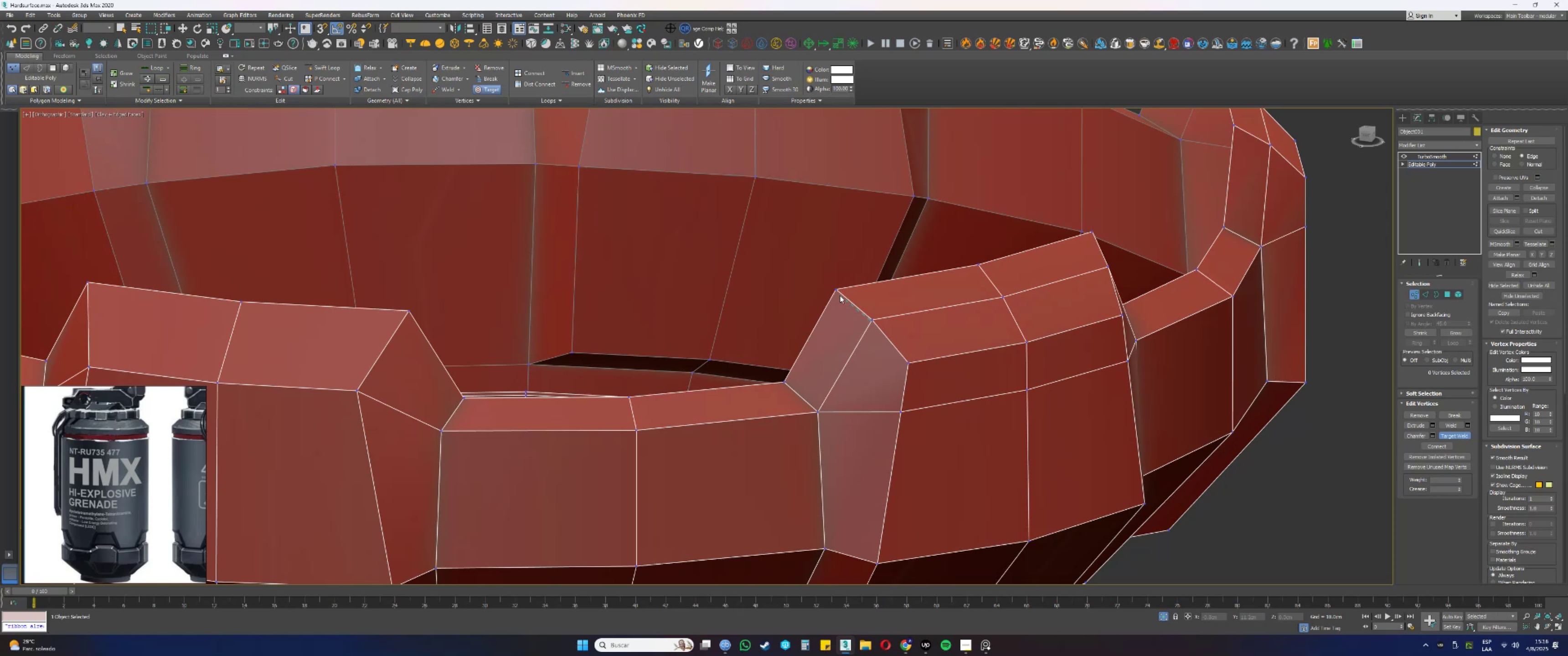 
left_click([837, 291])
 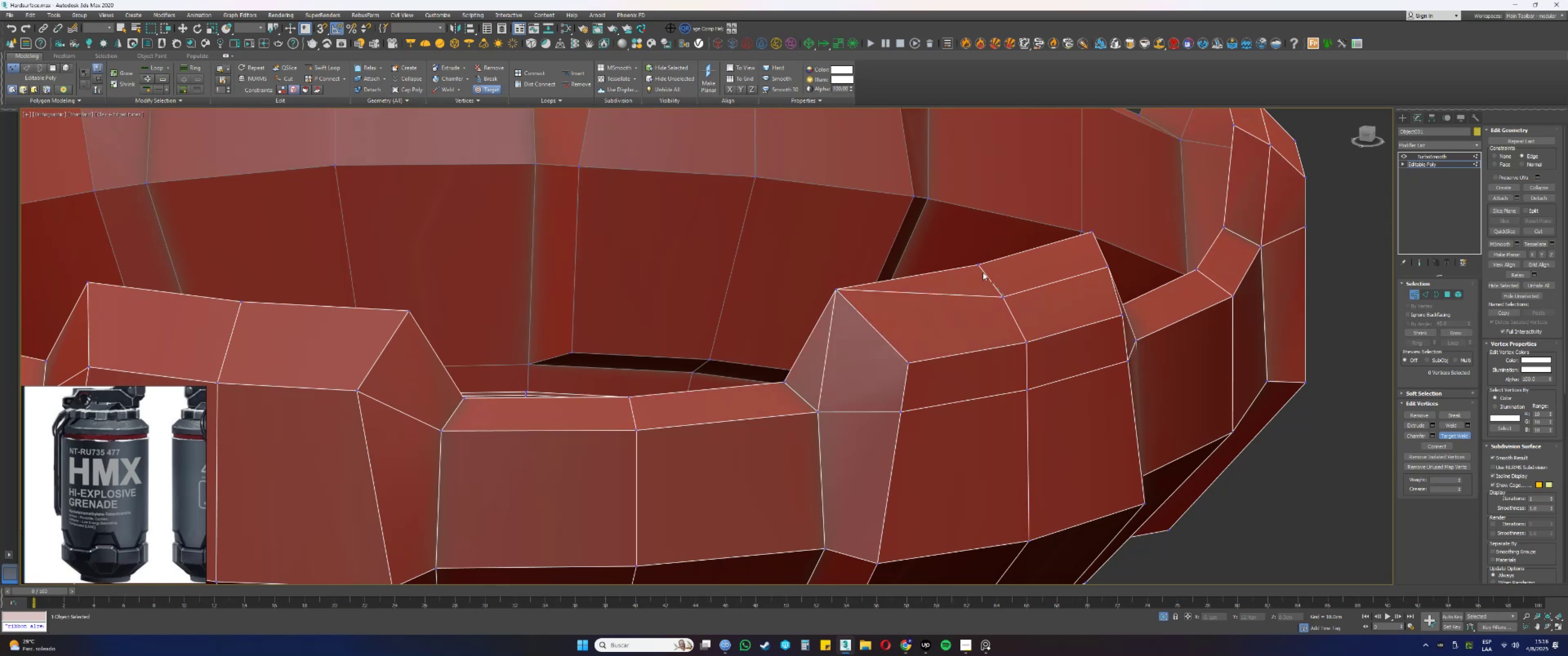 
left_click([980, 265])
 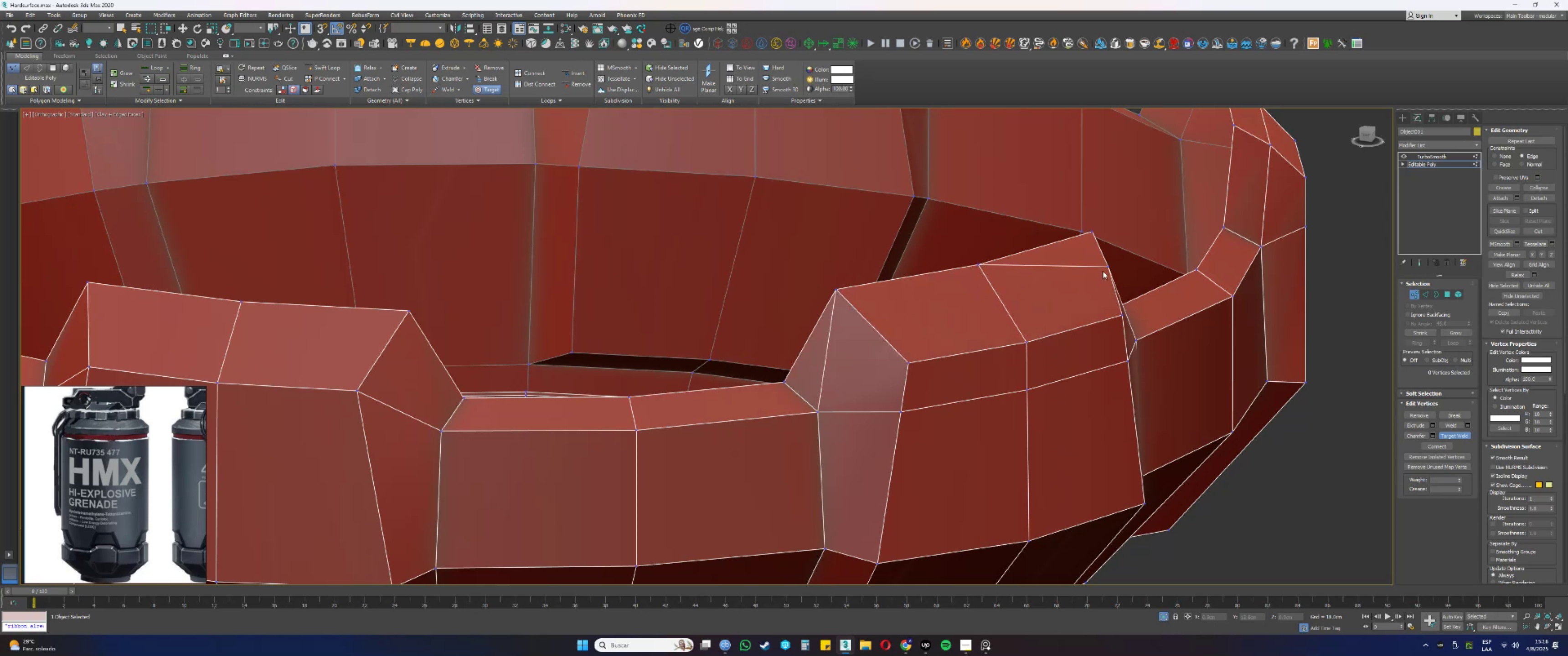 
left_click([1093, 233])
 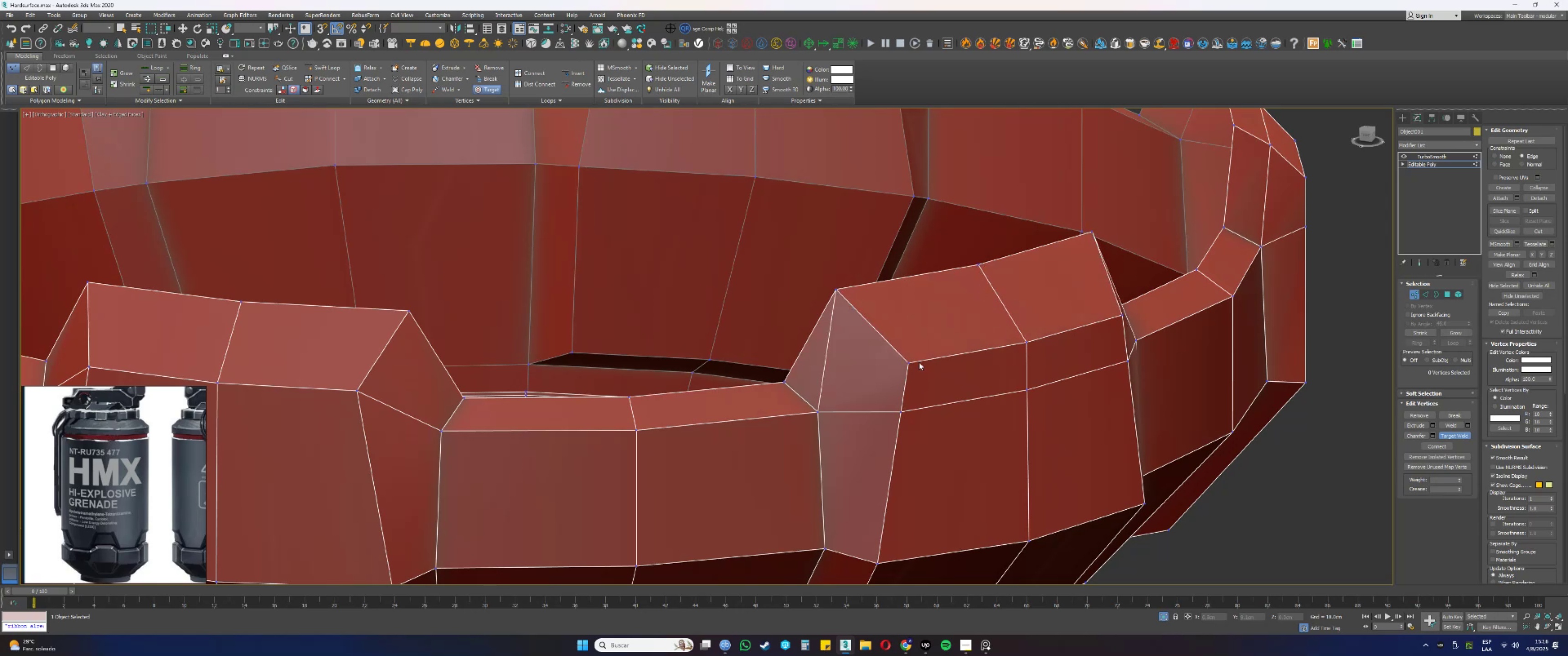 
left_click([910, 363])
 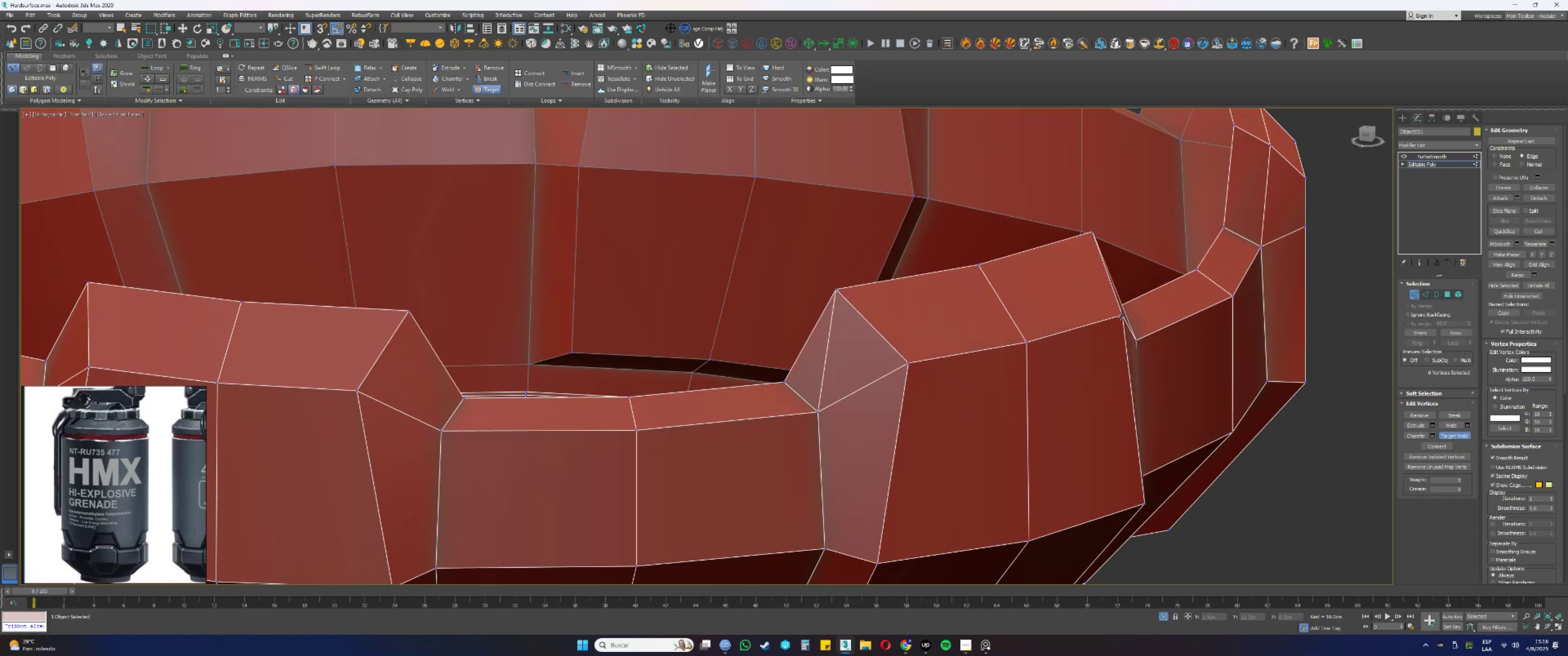 
key(2)
 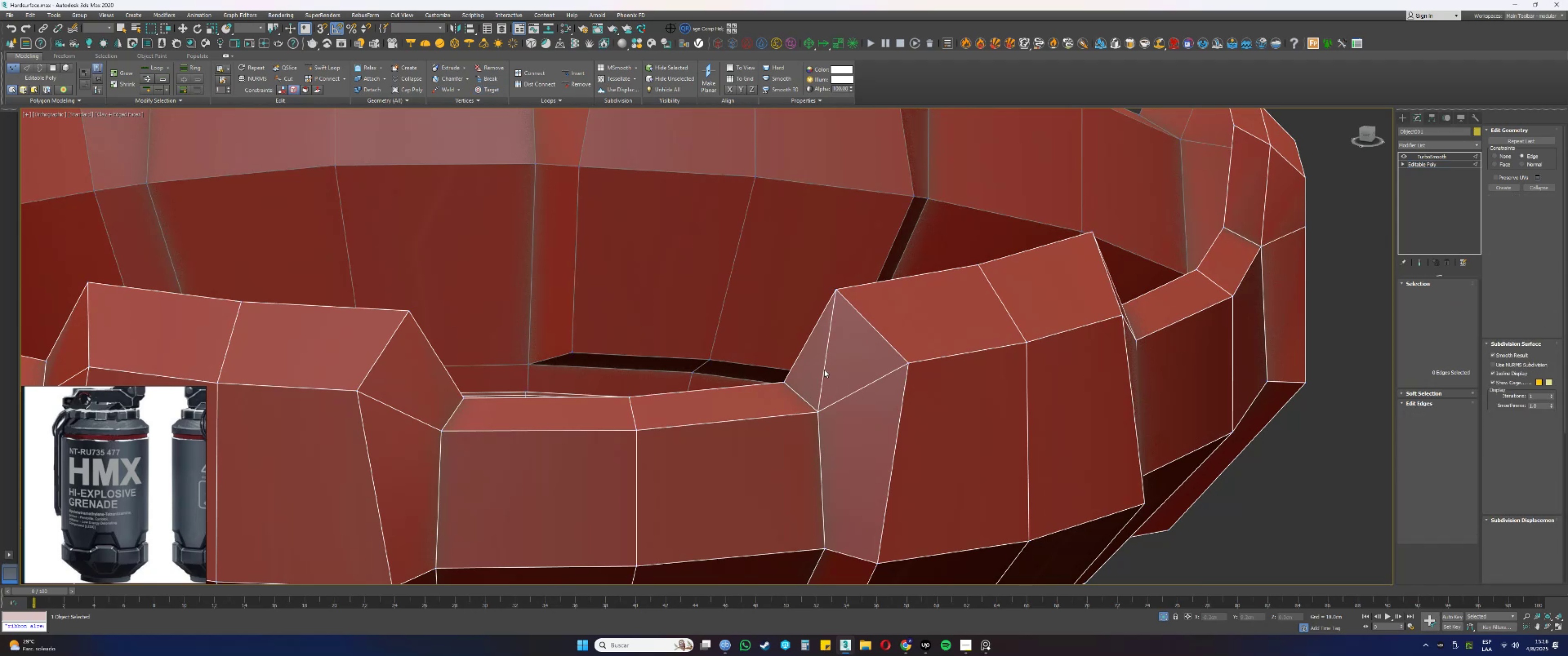 
left_click([825, 369])
 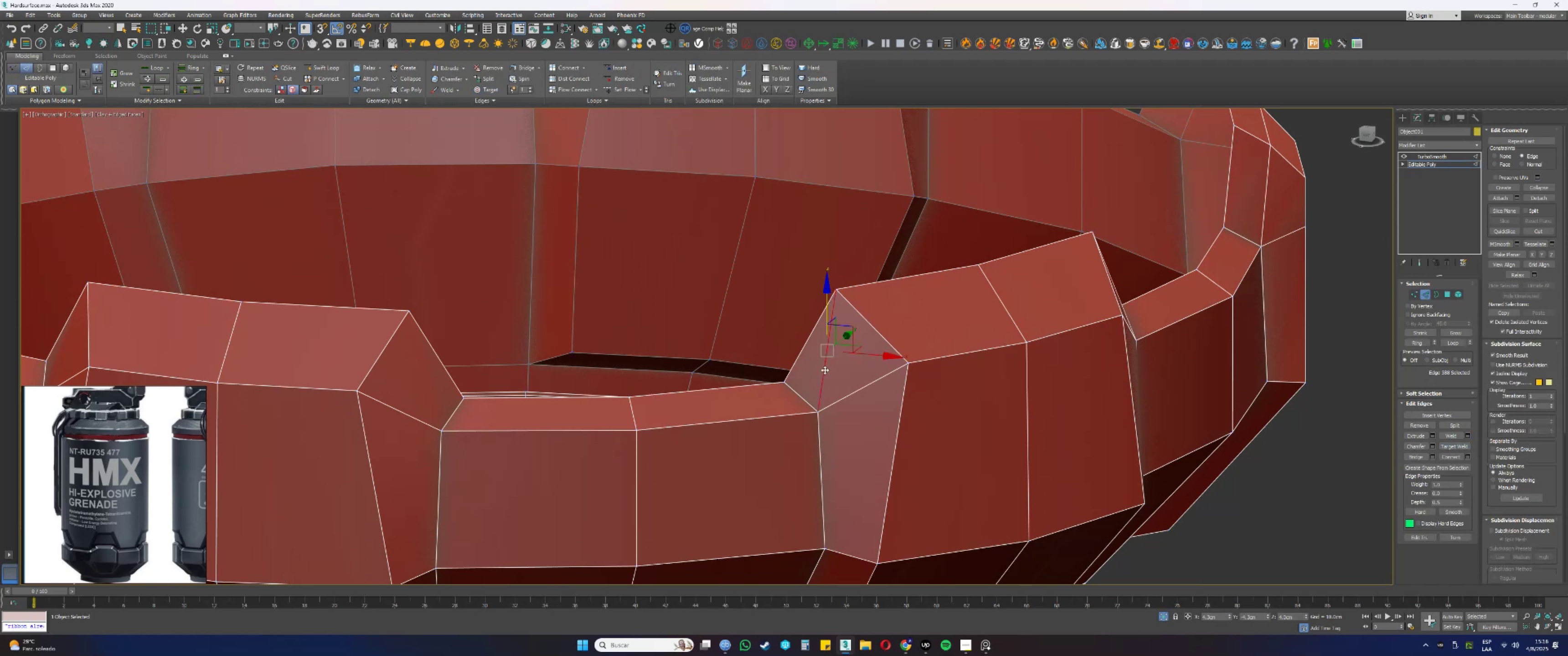 
hold_key(key=AltLeft, duration=0.32)
 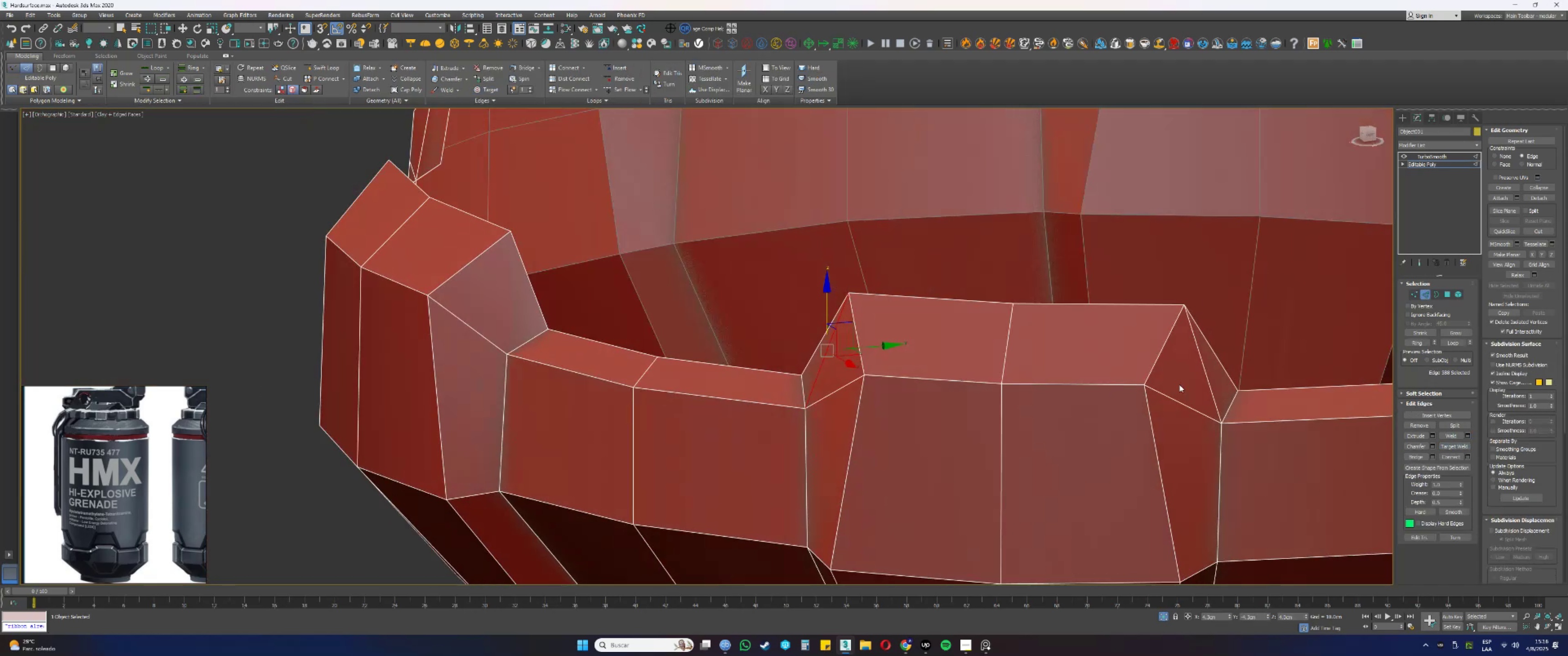 
hold_key(key=ControlLeft, duration=0.5)
left_click([1206, 370])
 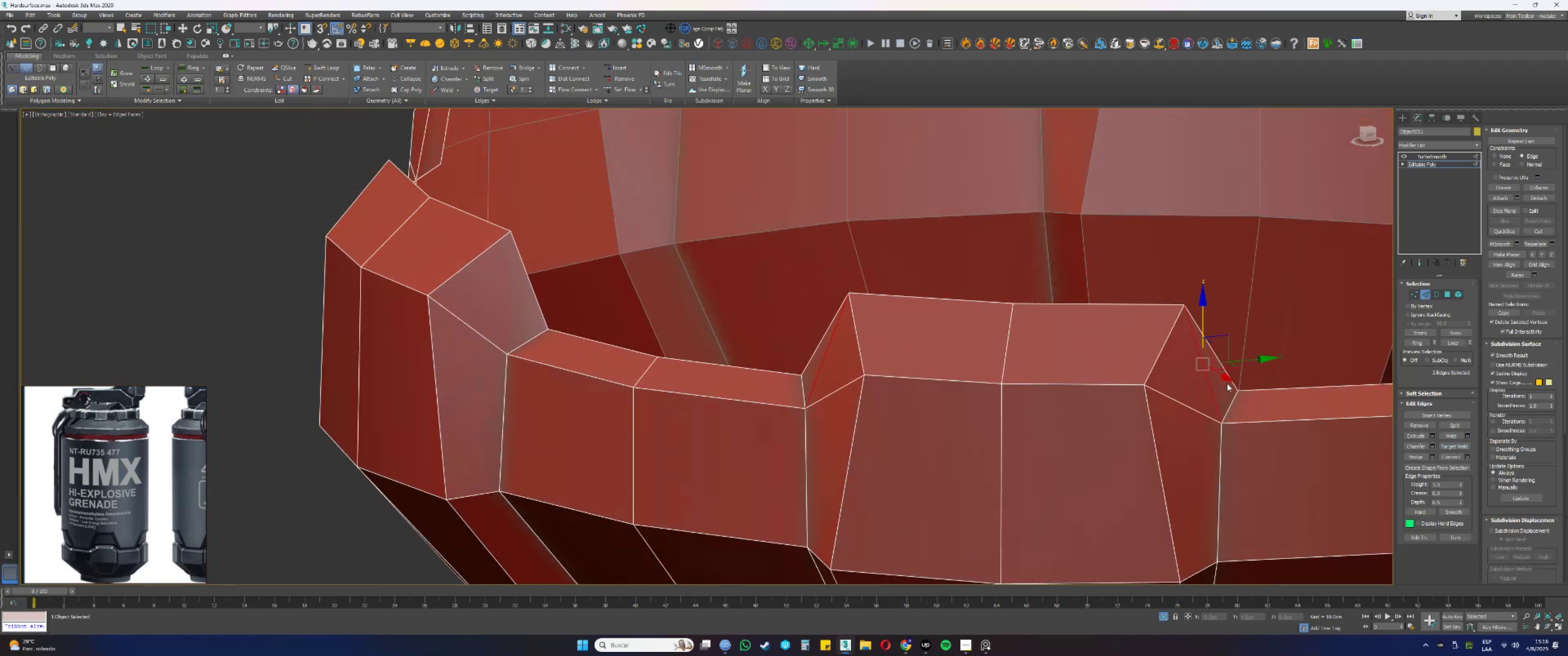 
key(Control+Backspace)
 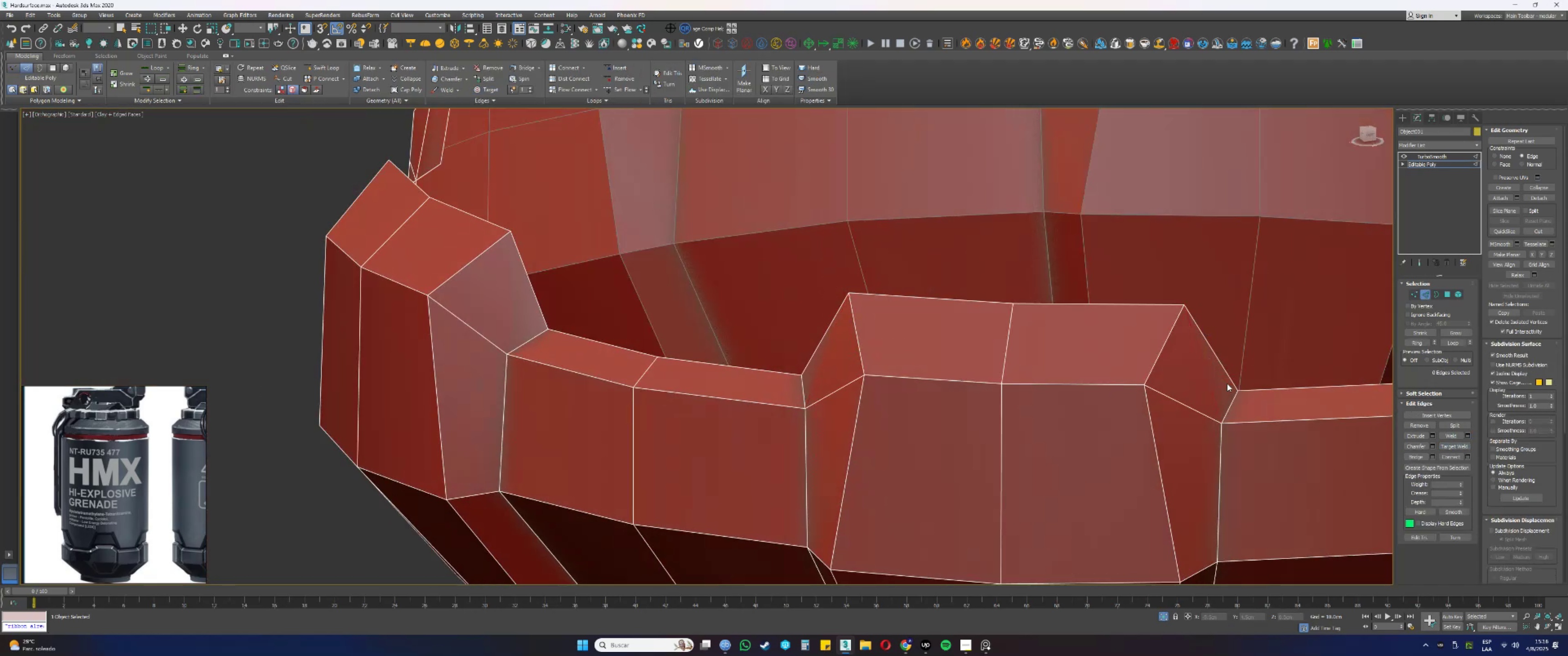 
scroll: coordinate [1113, 426], scroll_direction: down, amount: 2.0
 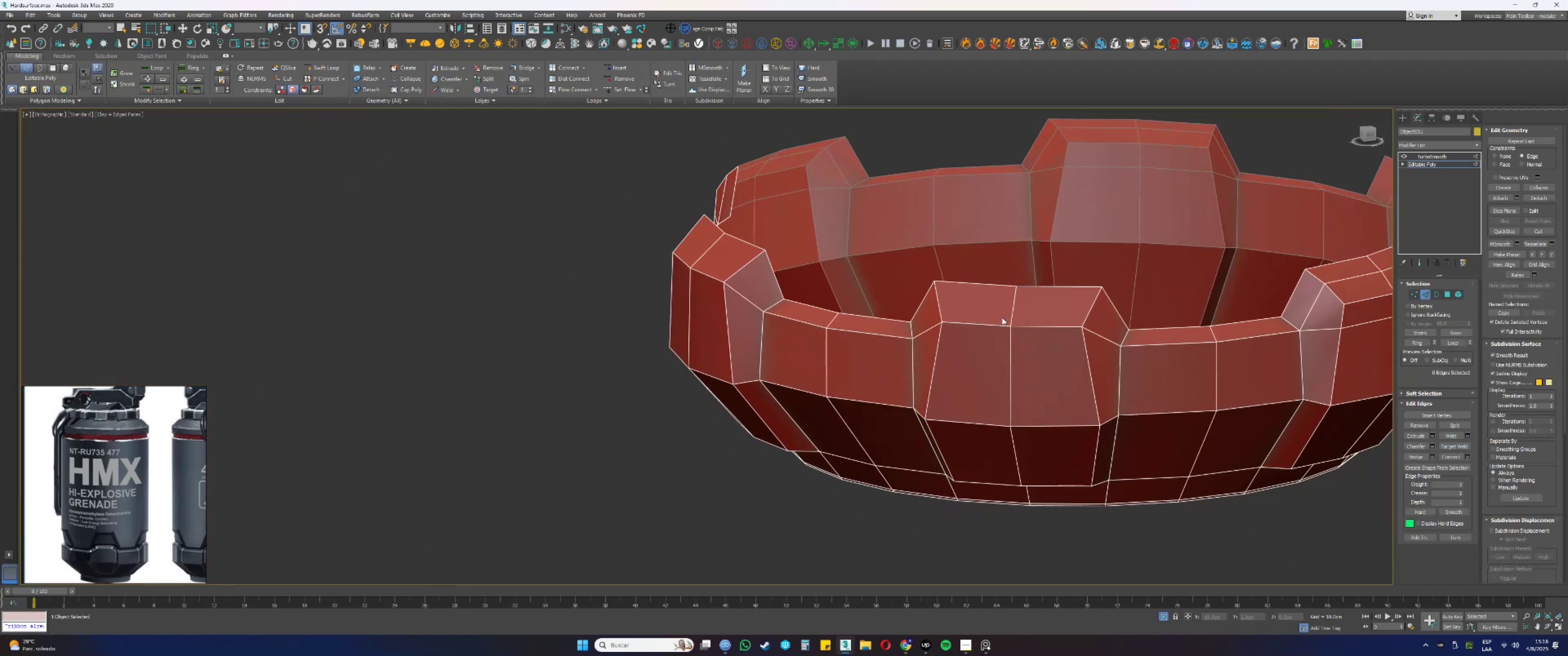 
key(1)
 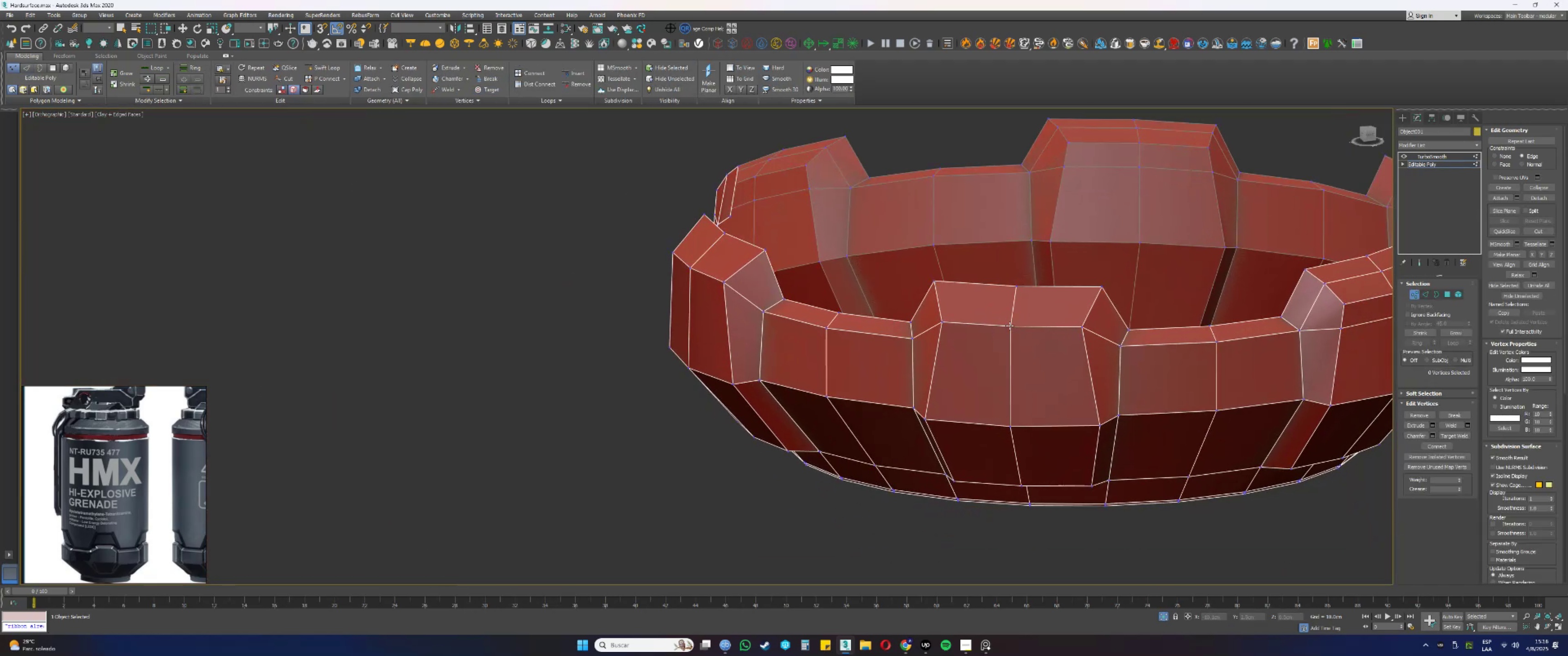 
left_click([1010, 326])
 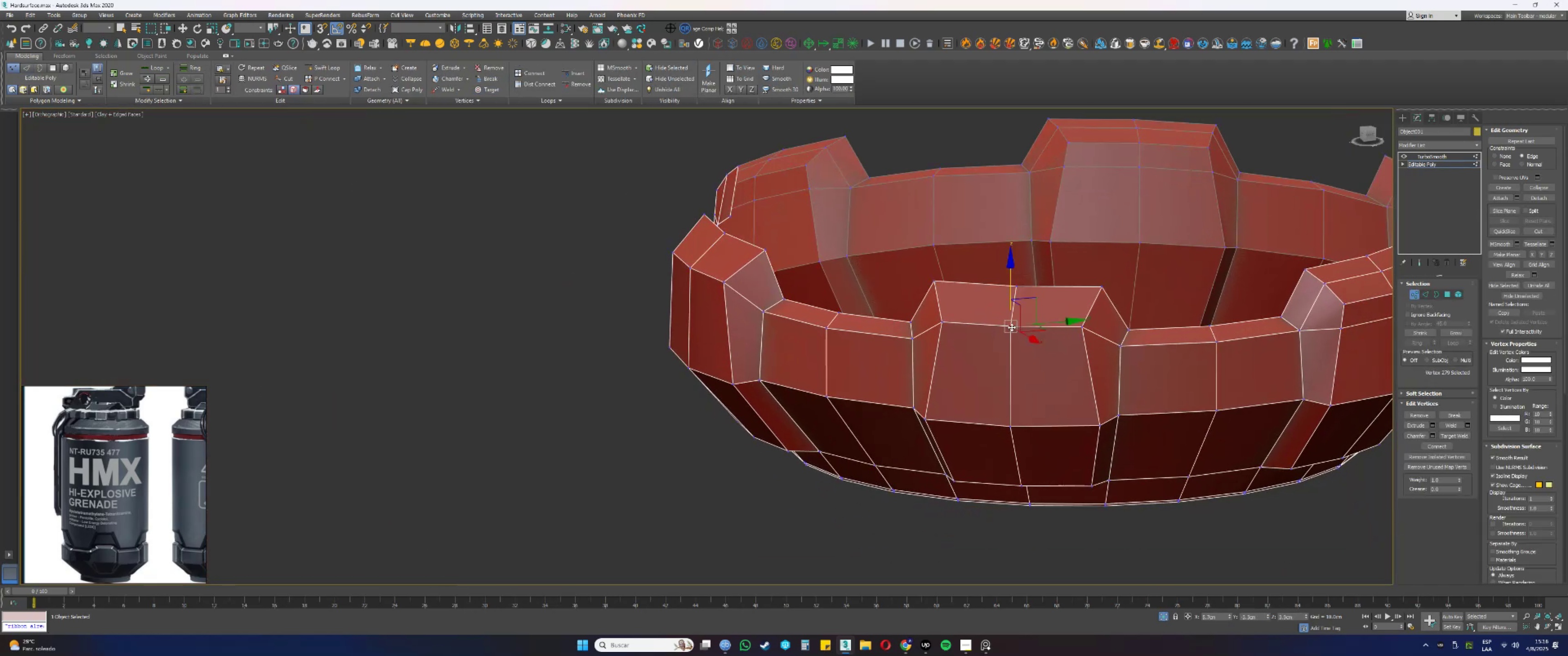 
hold_key(key=AltLeft, duration=0.6)
 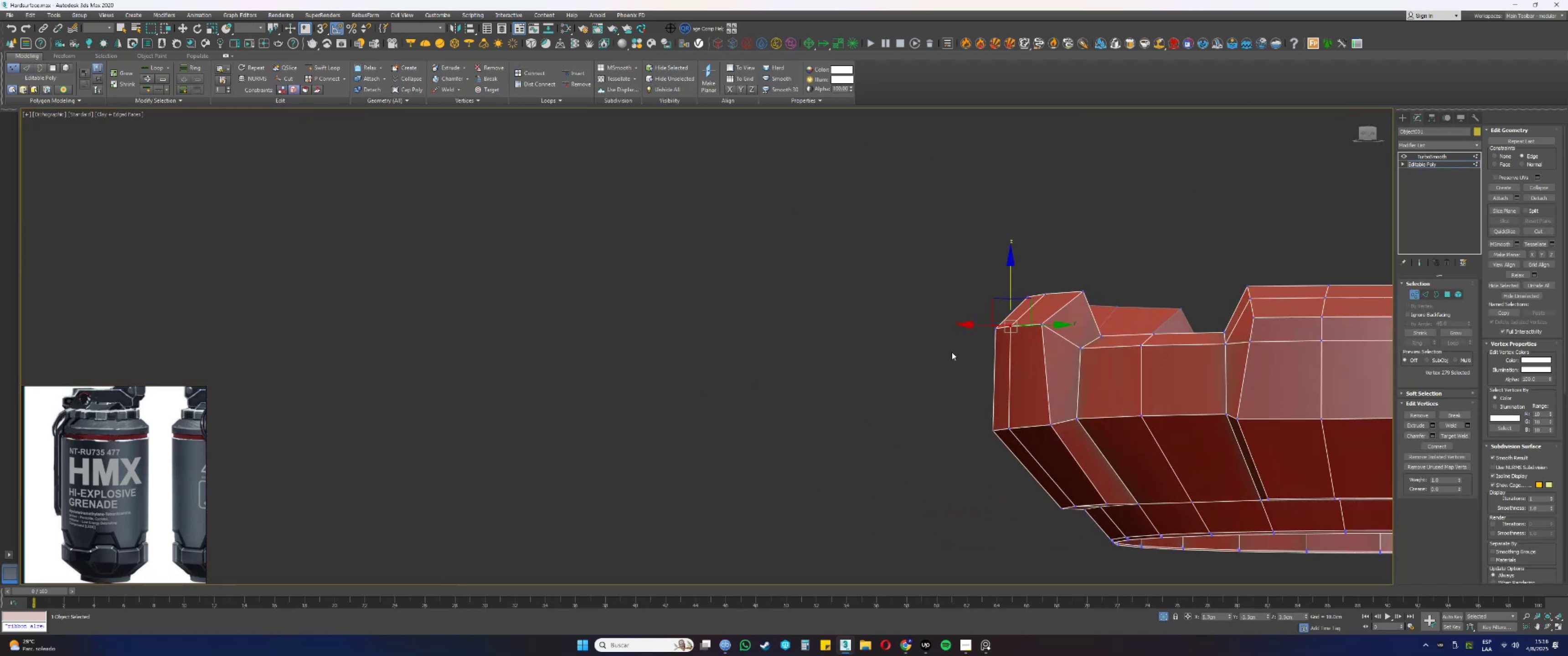 
hold_key(key=AltLeft, duration=0.39)
 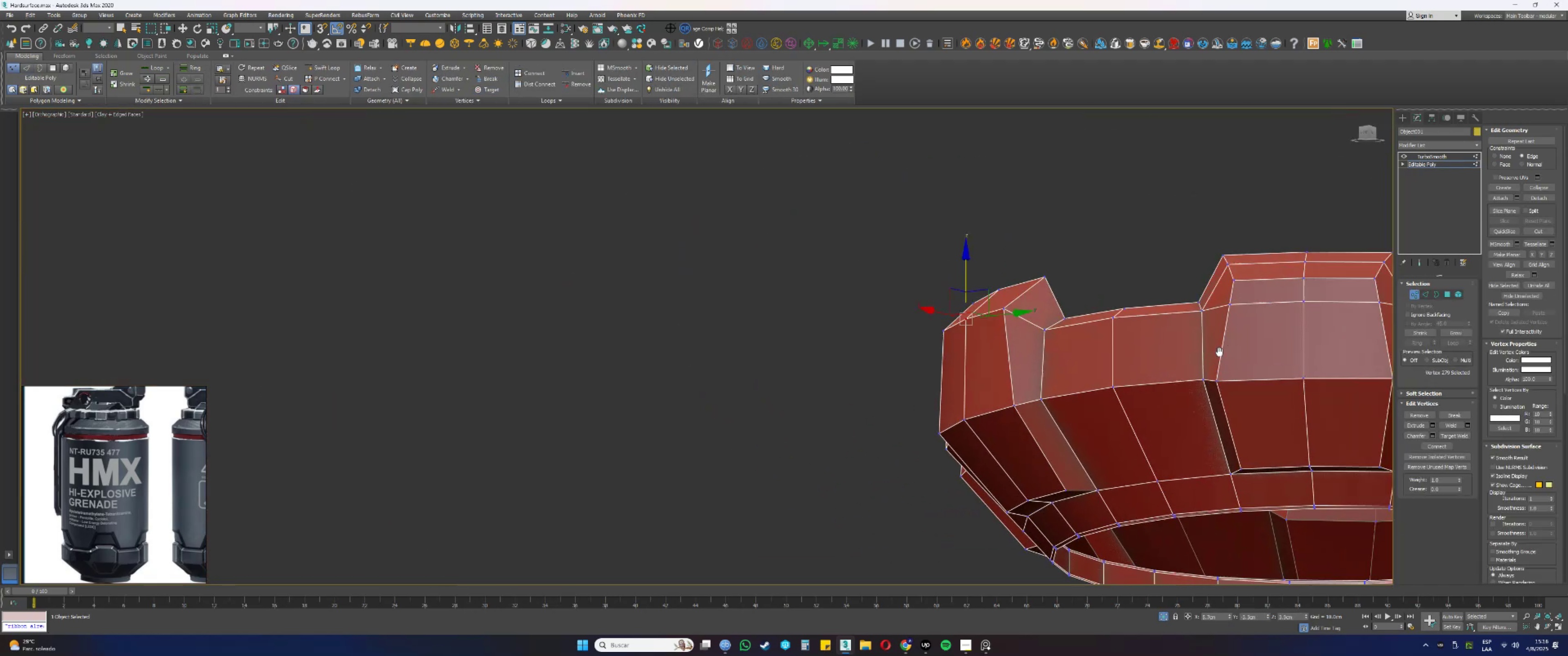 
hold_key(key=AltLeft, duration=0.35)
 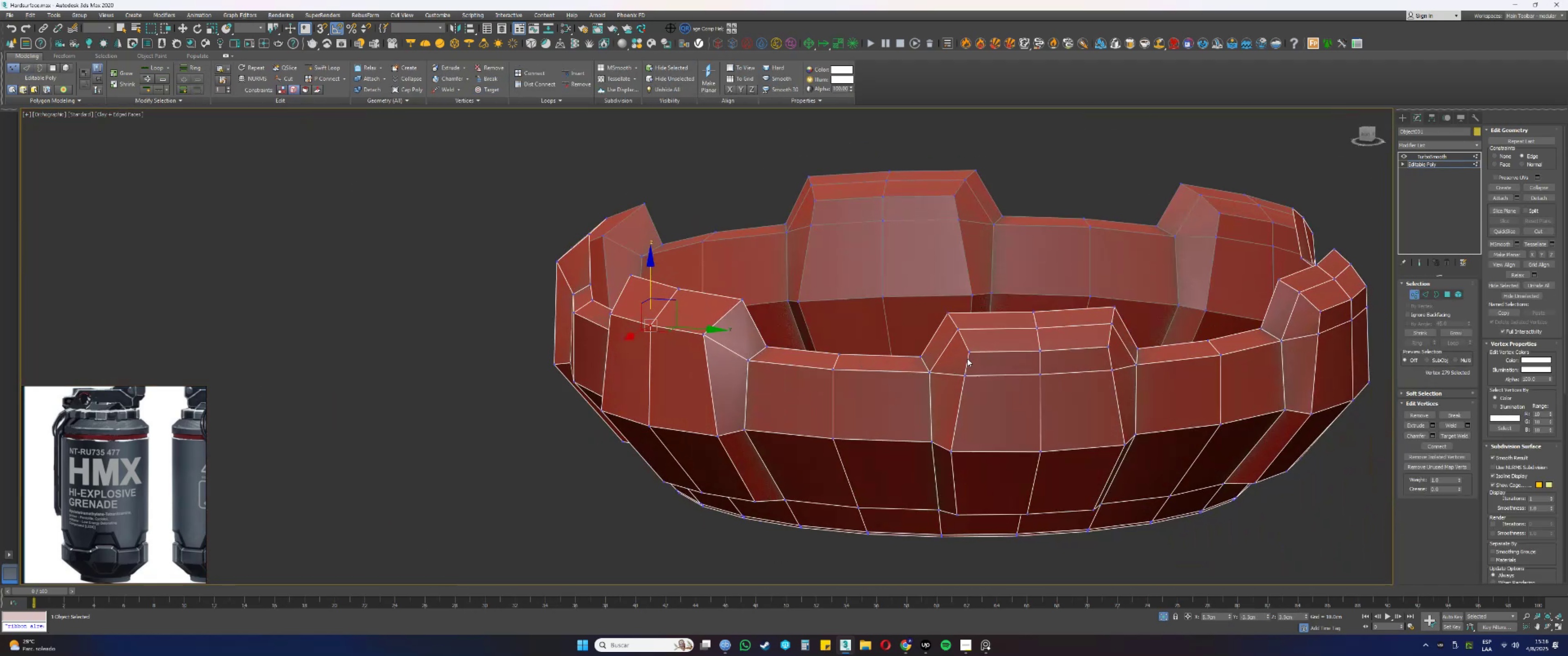 
scroll: coordinate [975, 344], scroll_direction: up, amount: 2.0
 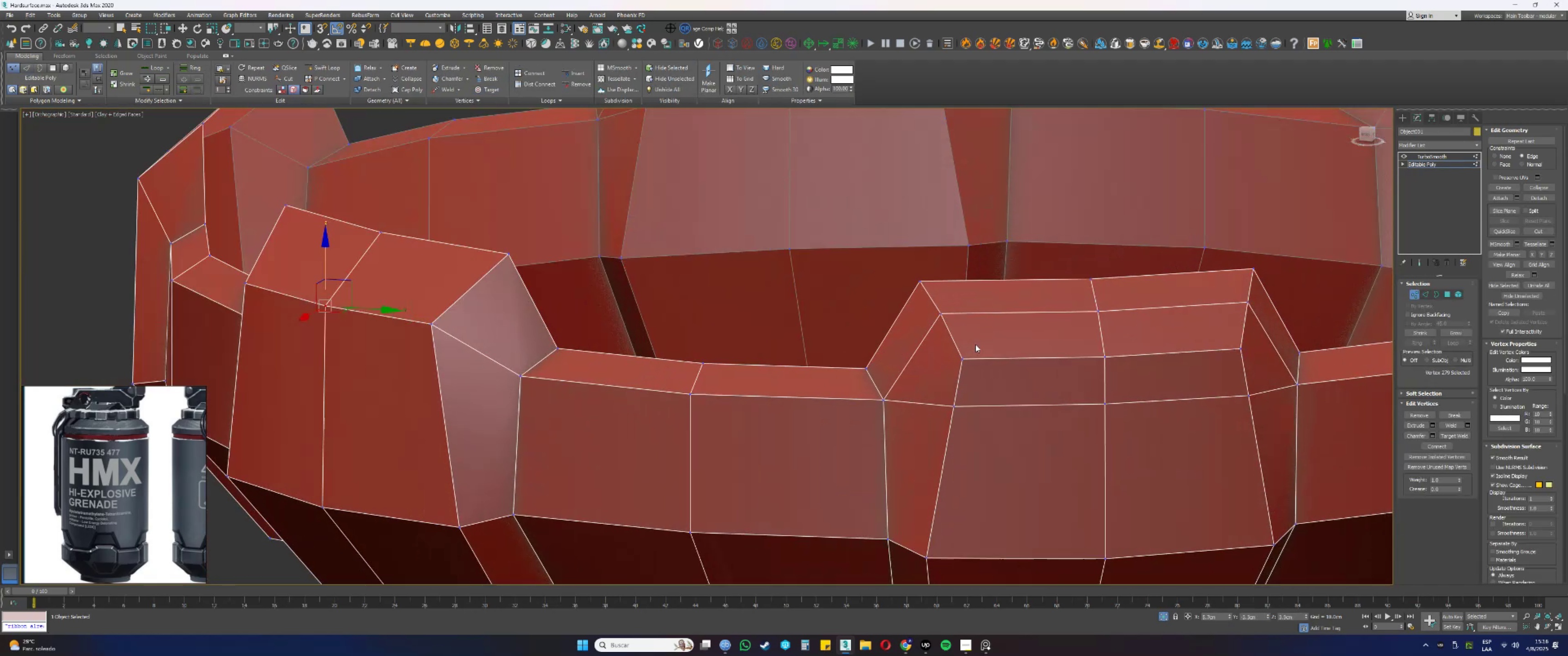 
hold_key(key=AltLeft, duration=0.35)
 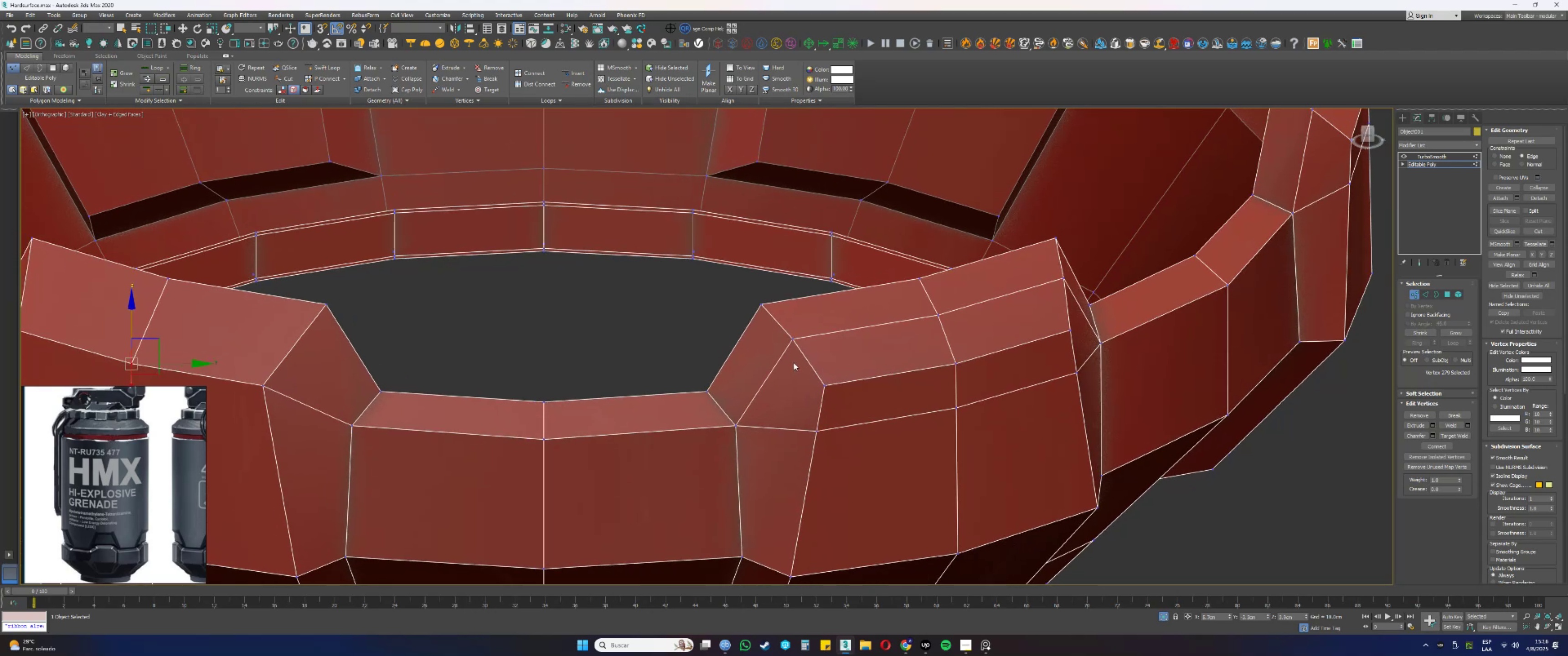 
left_click([819, 350])
 